 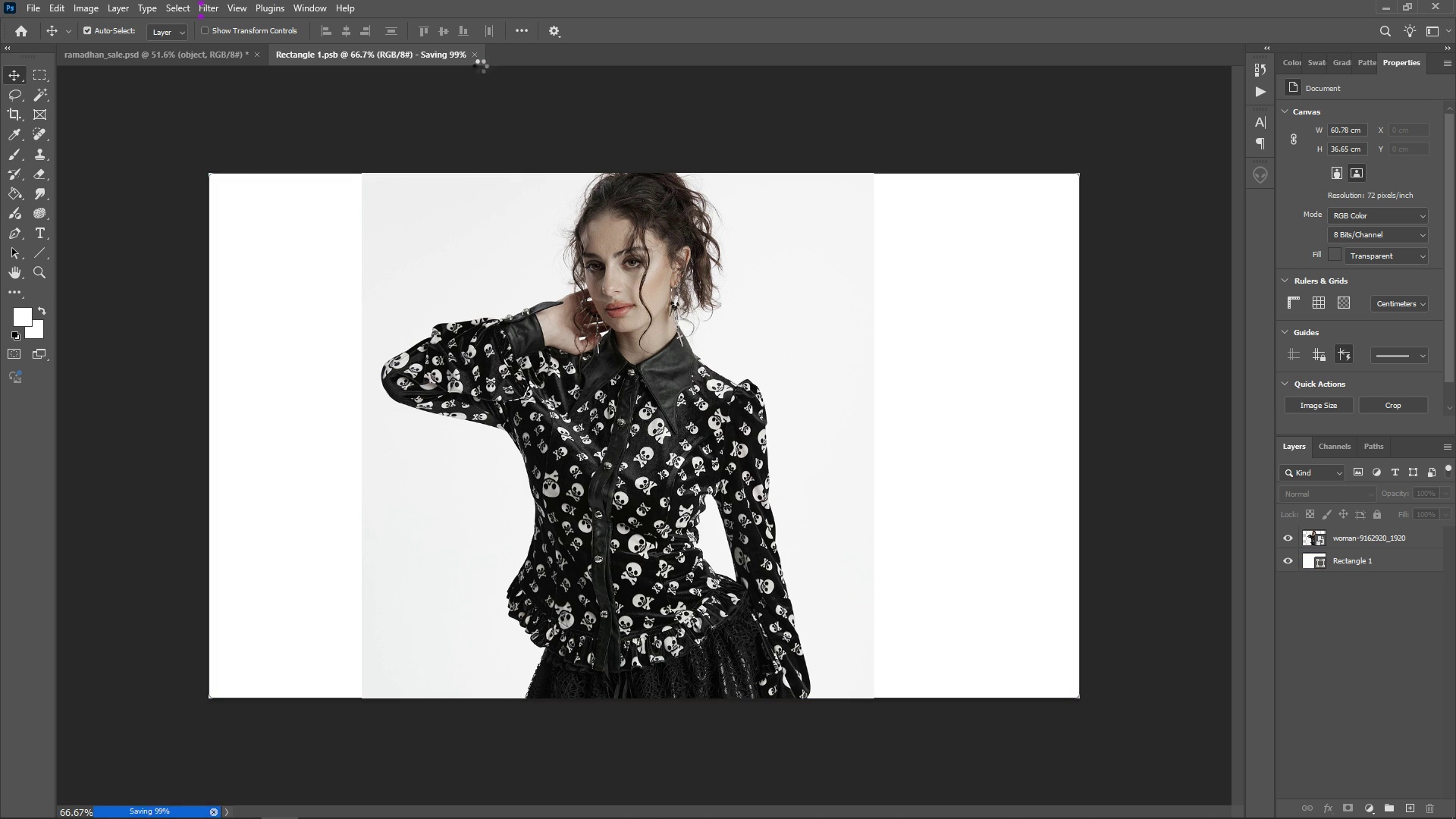 
left_click([421, 55])
 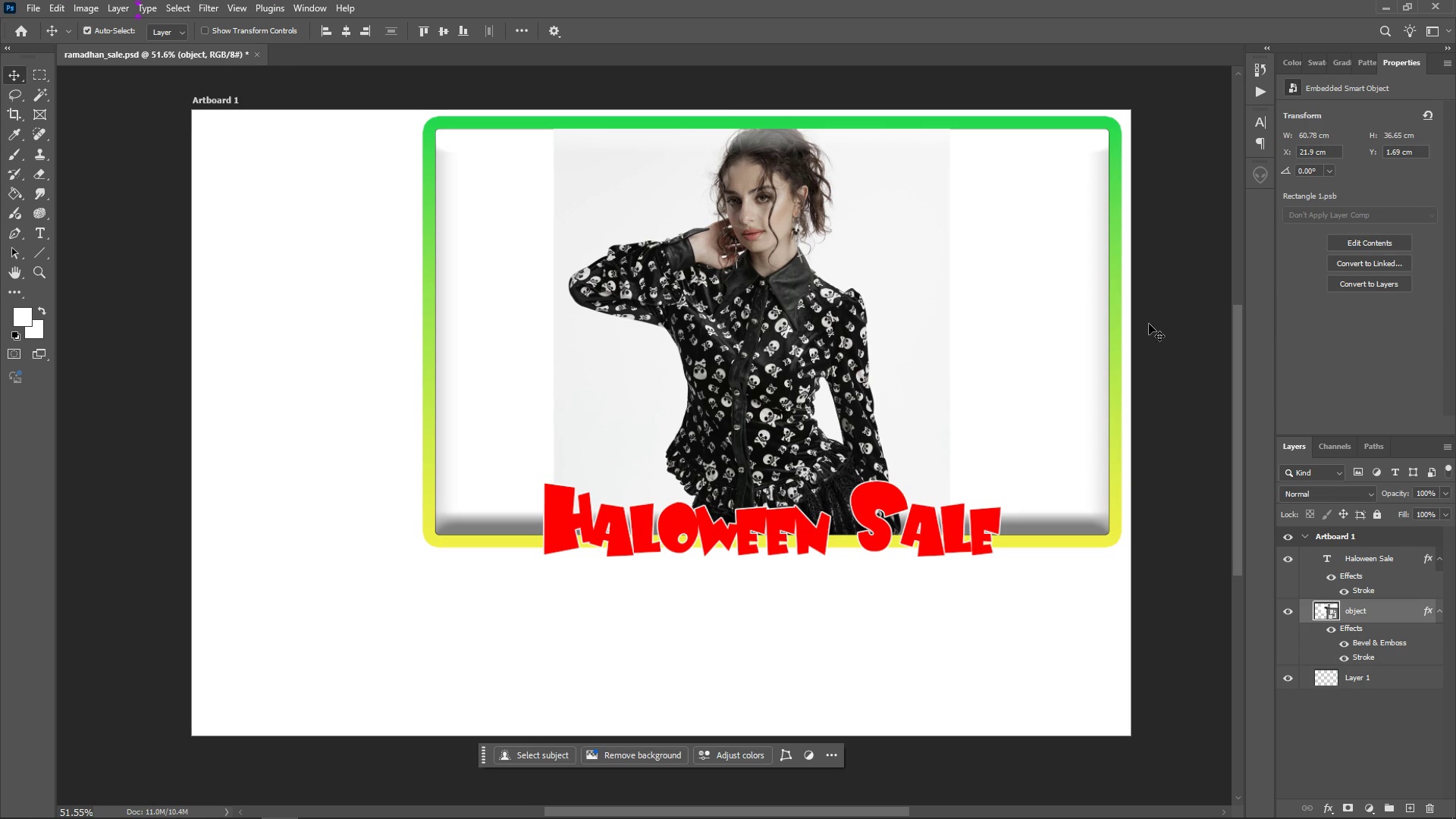 
left_click([1153, 309])
 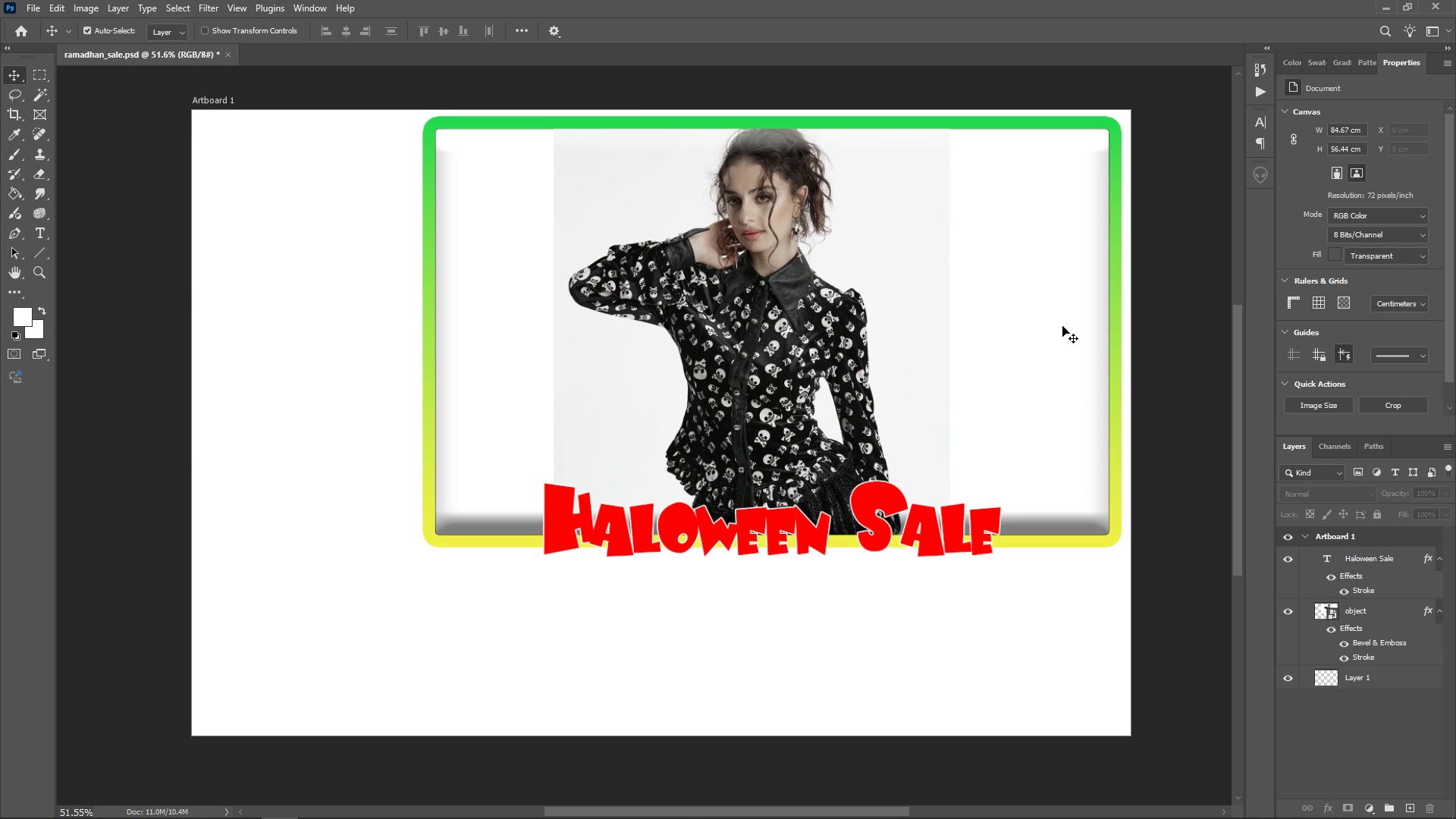 
key(Alt+AltLeft)
 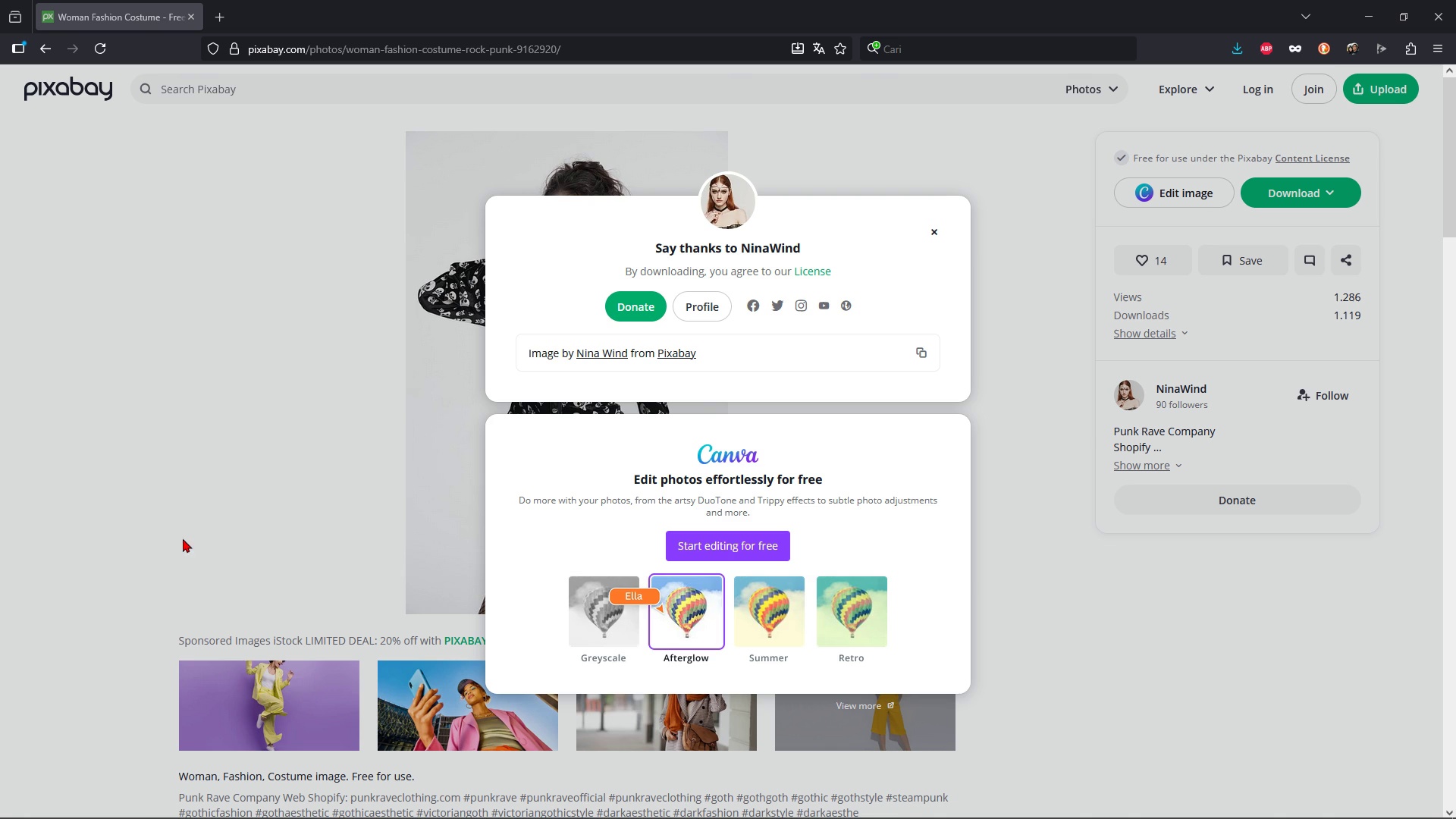 
key(Alt+Tab)
 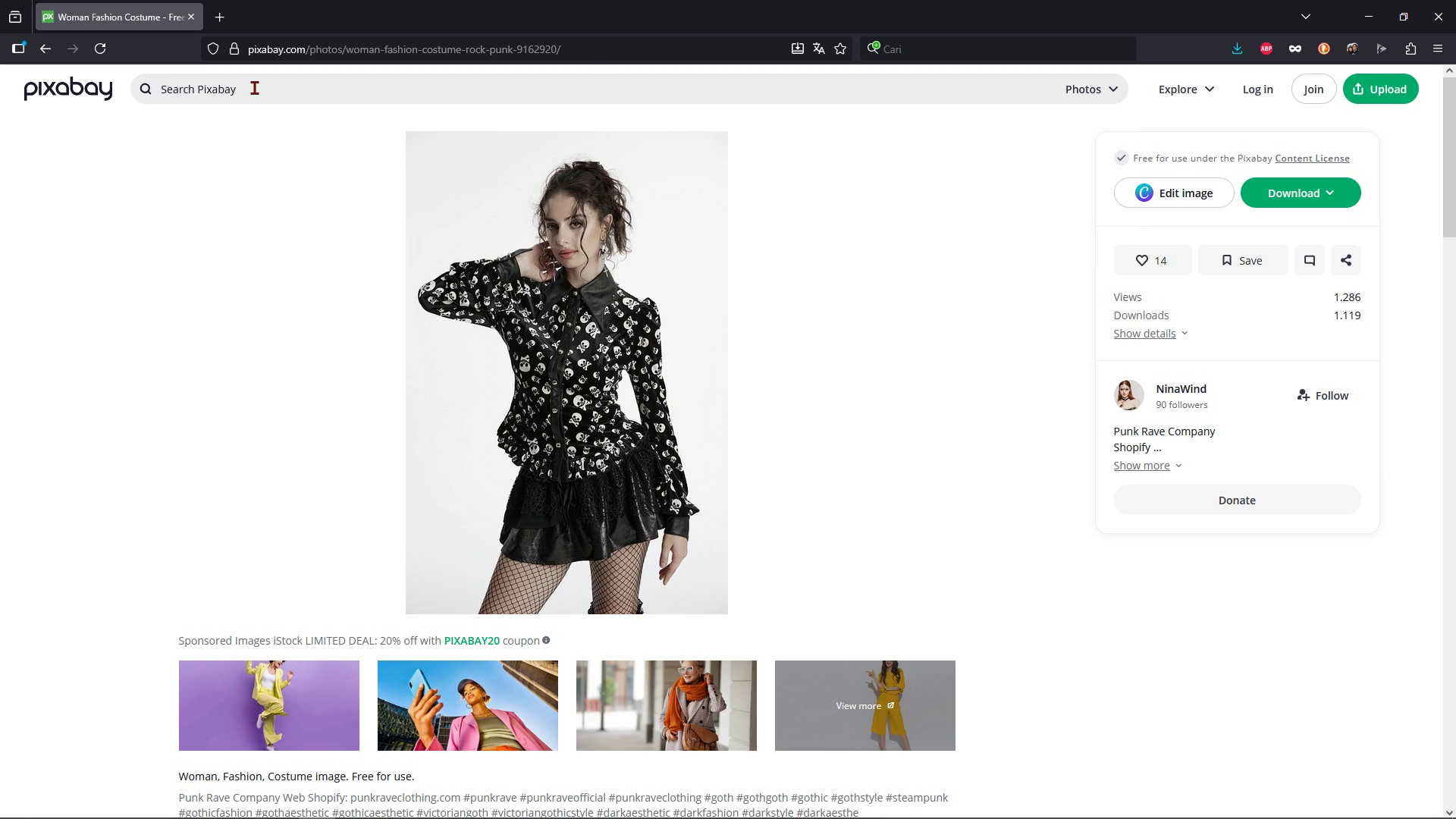 
double_click([254, 87])
 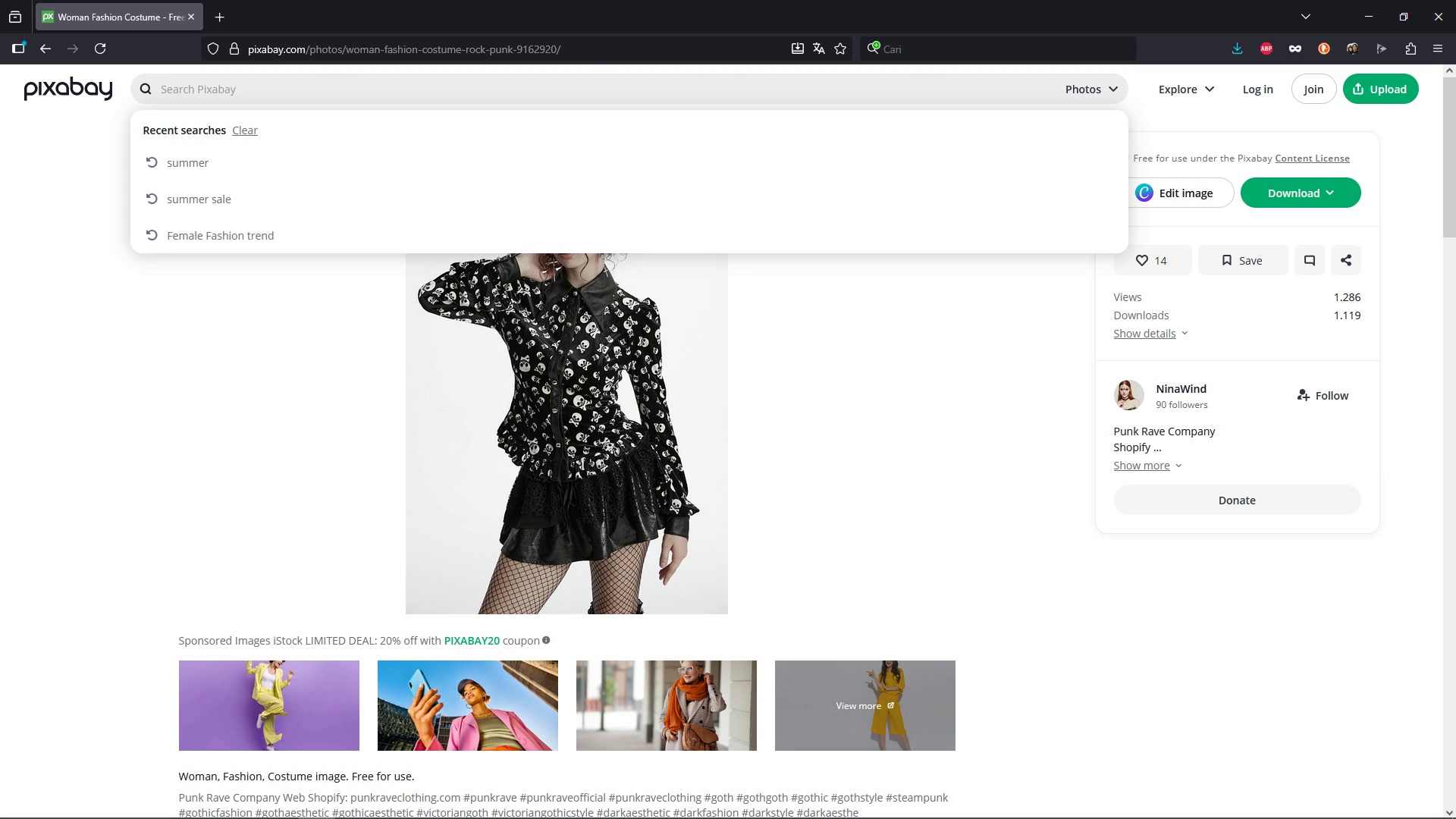 
triple_click([254, 87])
 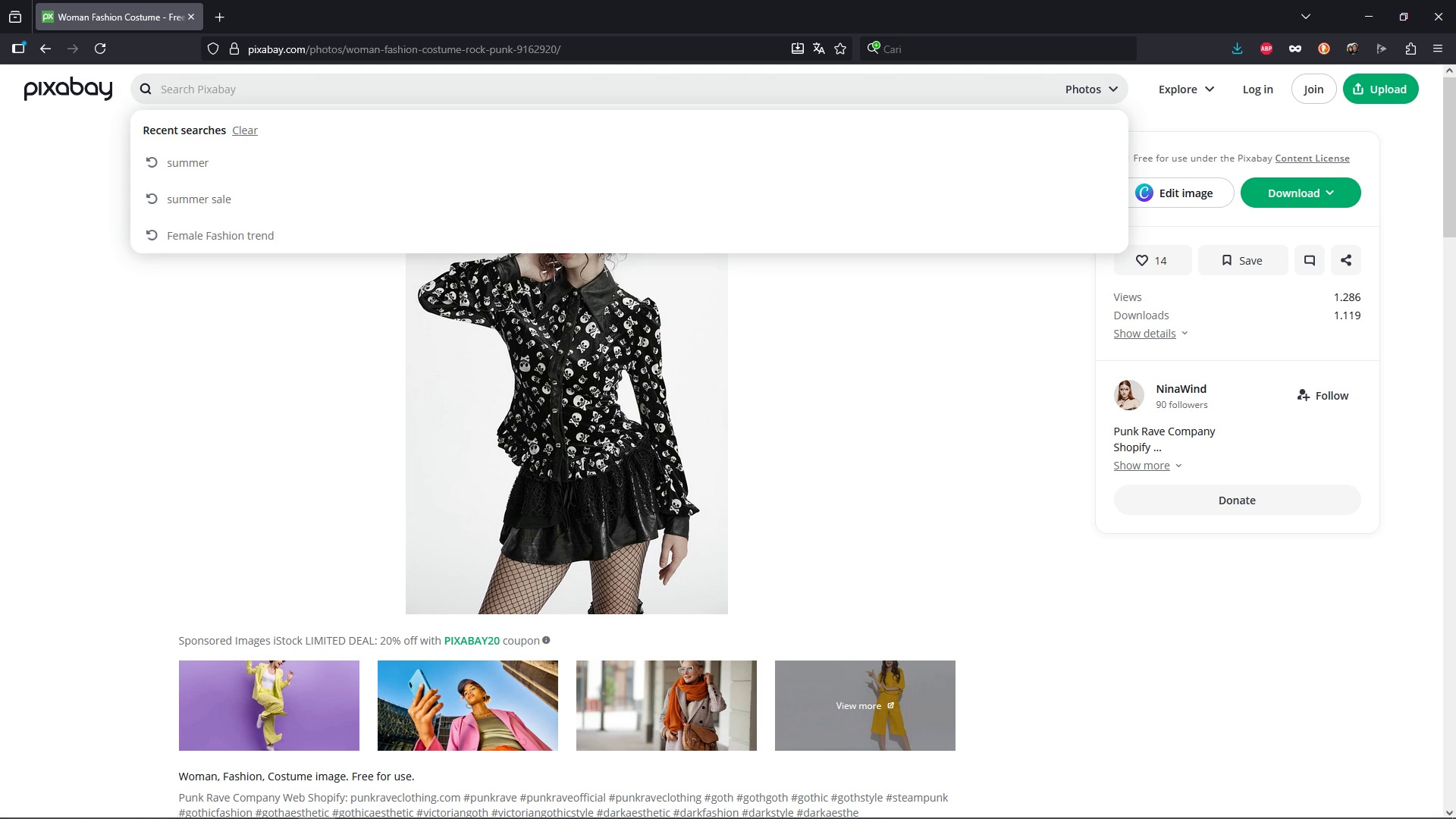 
type(halo)
 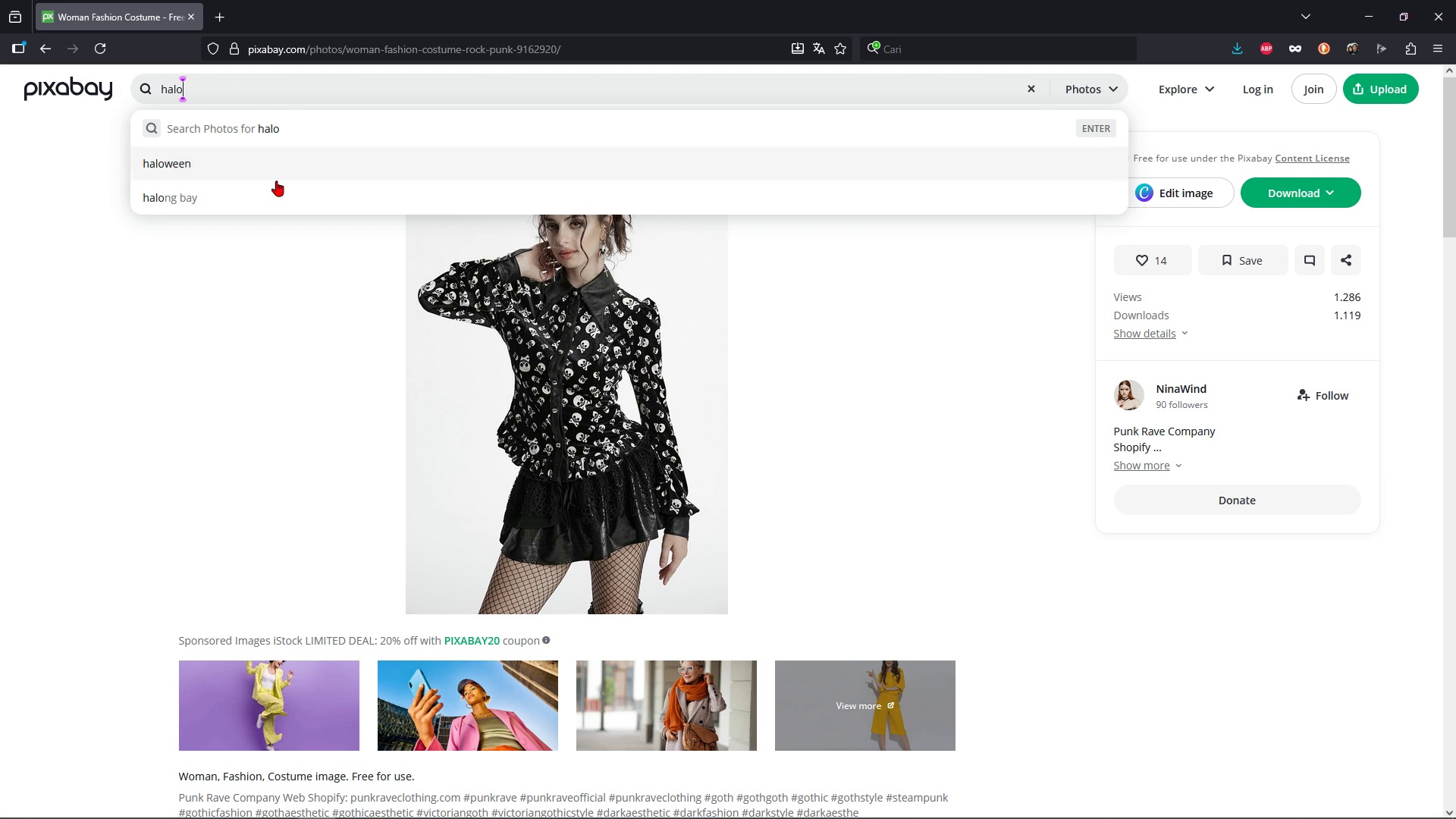 
left_click([255, 166])
 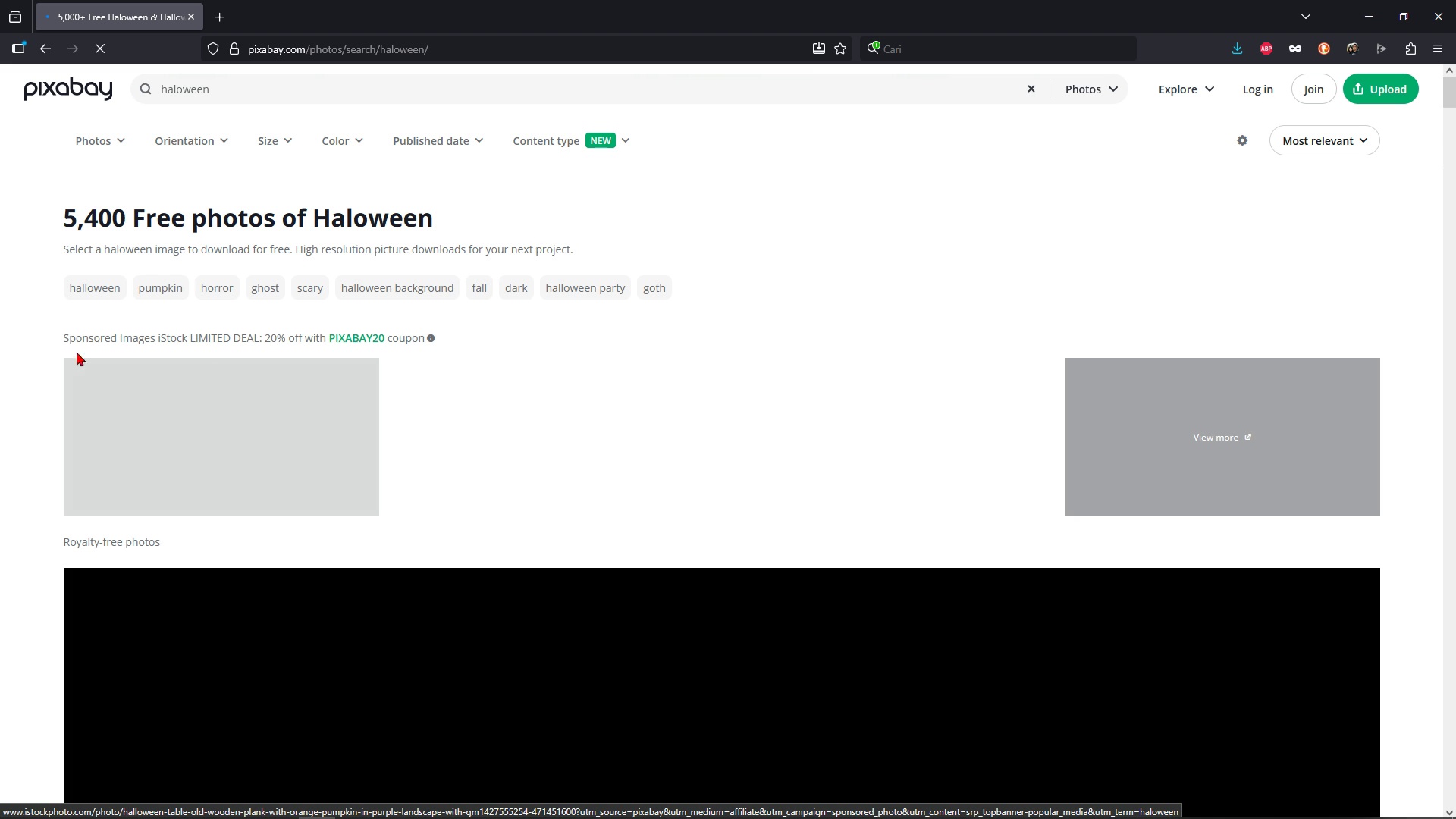 
wait(5.26)
 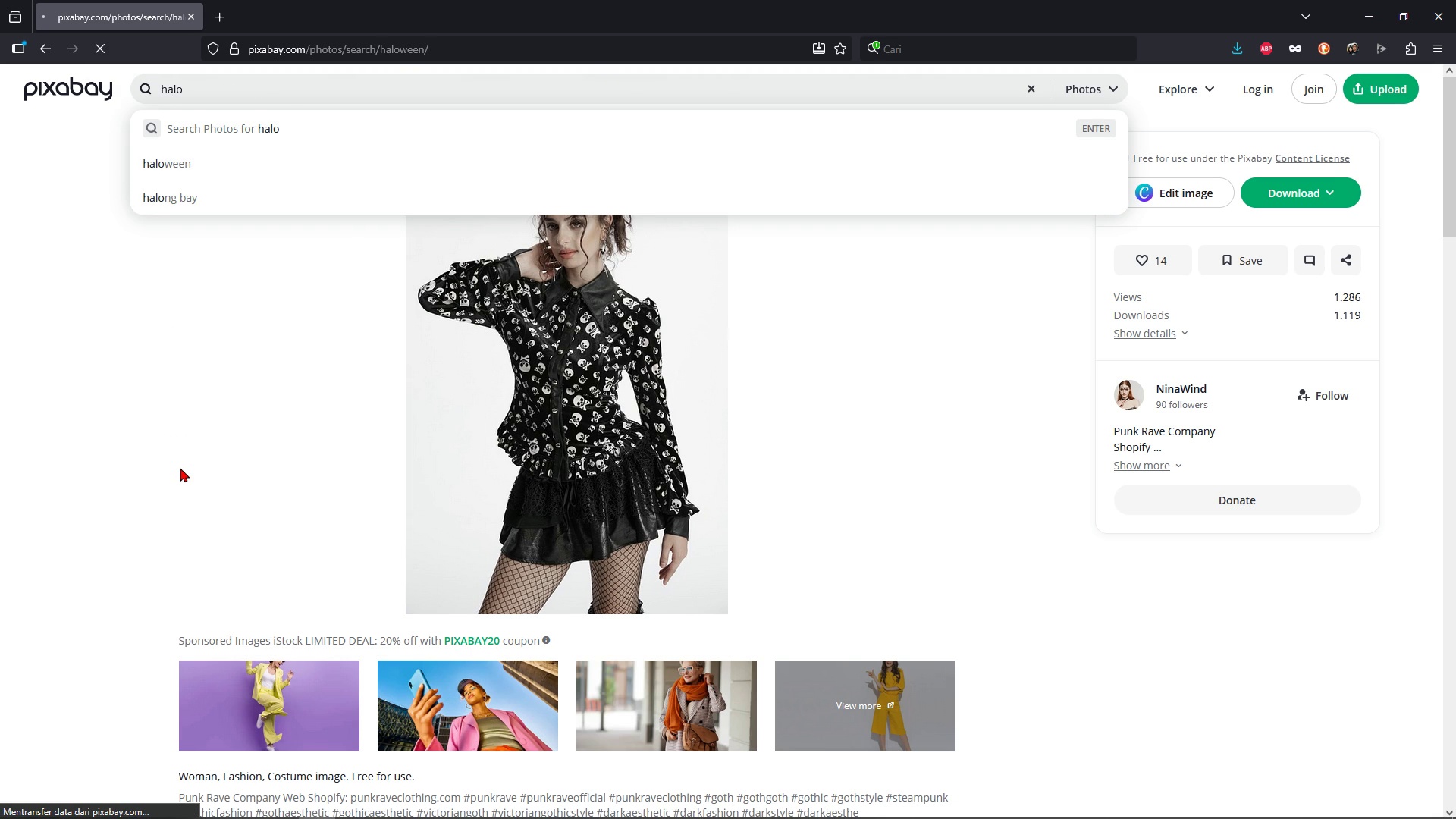 
scroll: coordinate [2, 416], scroll_direction: down, amount: 4.0
 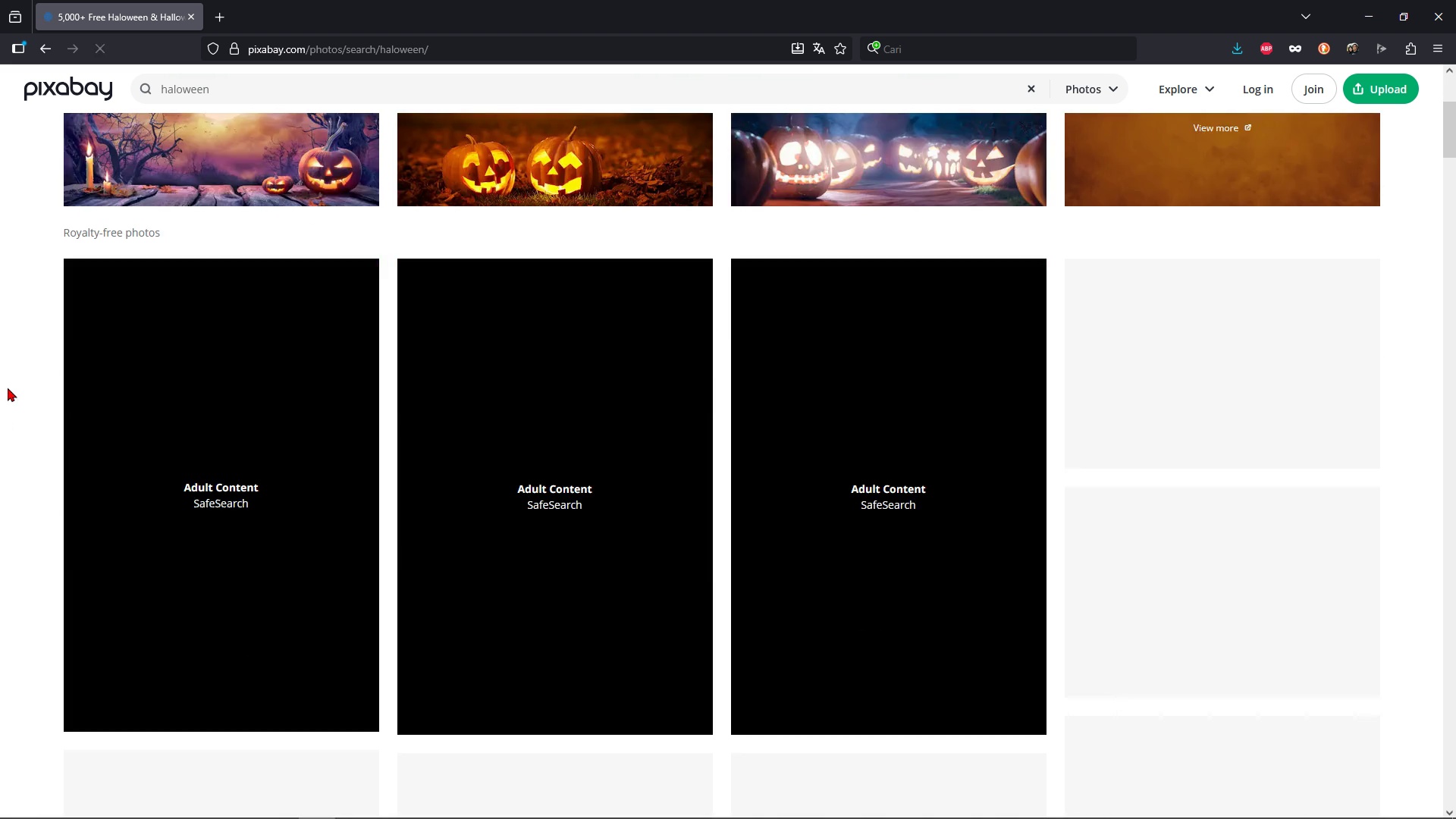 
scroll: coordinate [11, 364], scroll_direction: up, amount: 5.0
 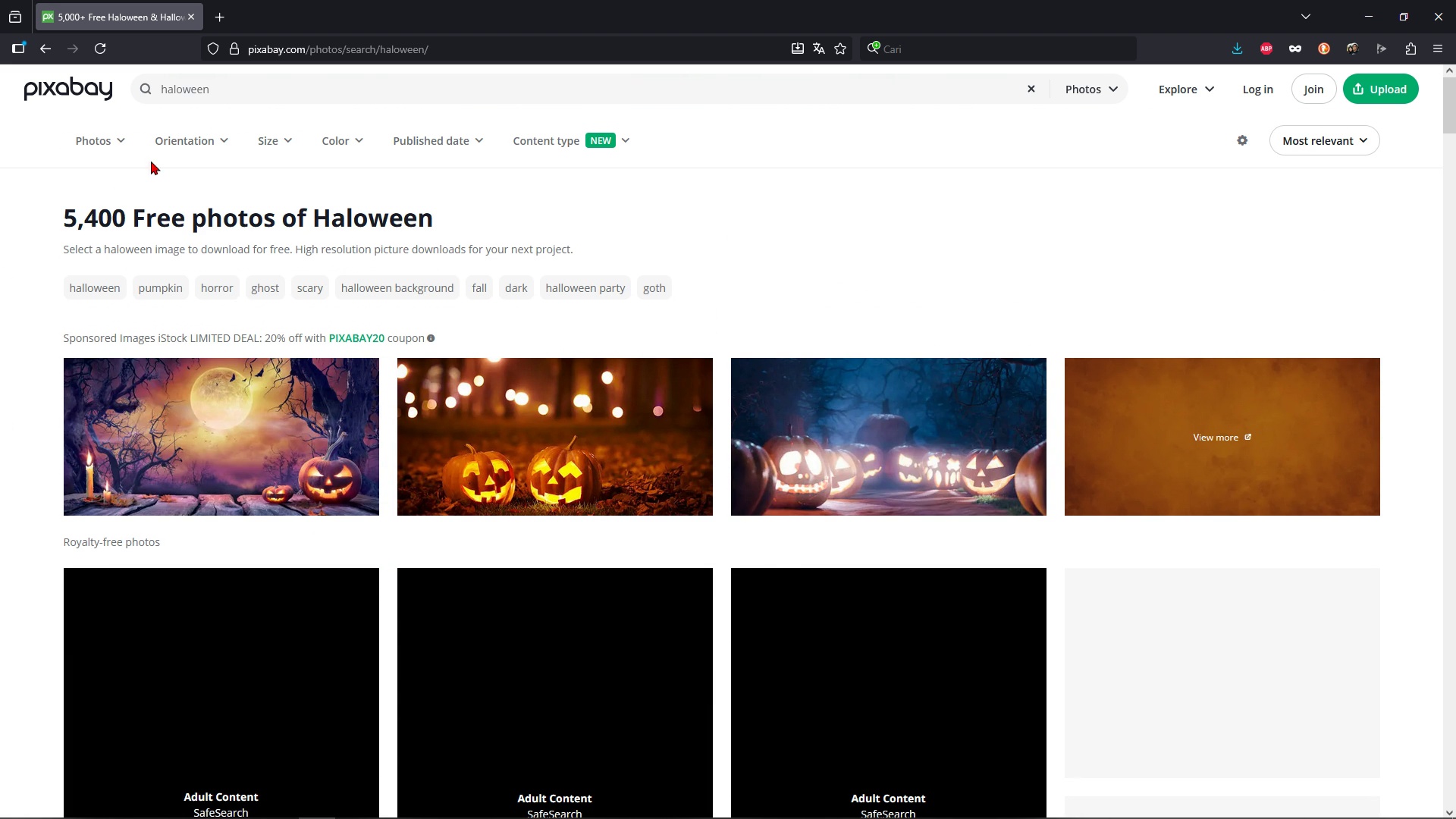 
left_click([110, 139])
 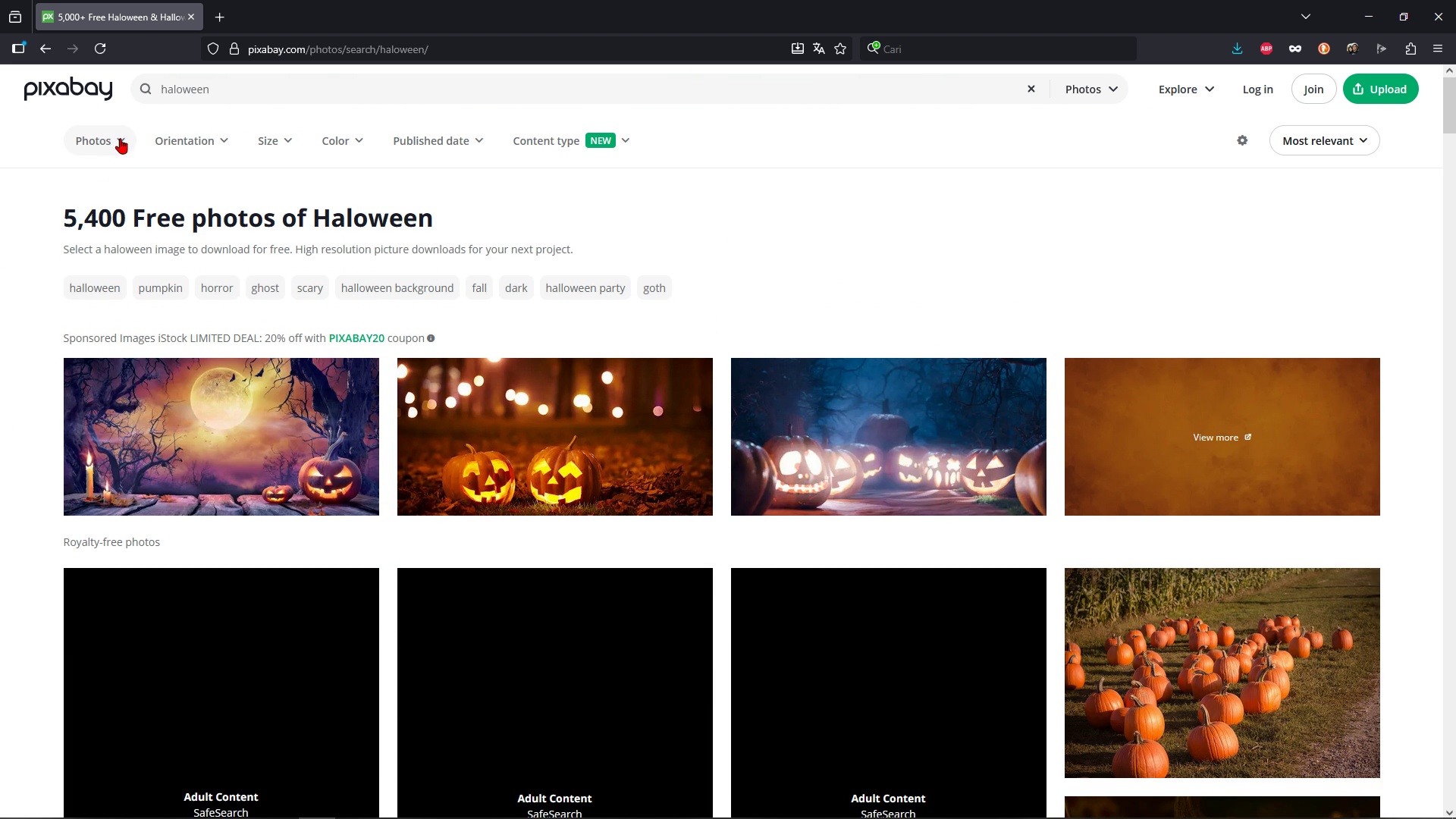 
wait(6.9)
 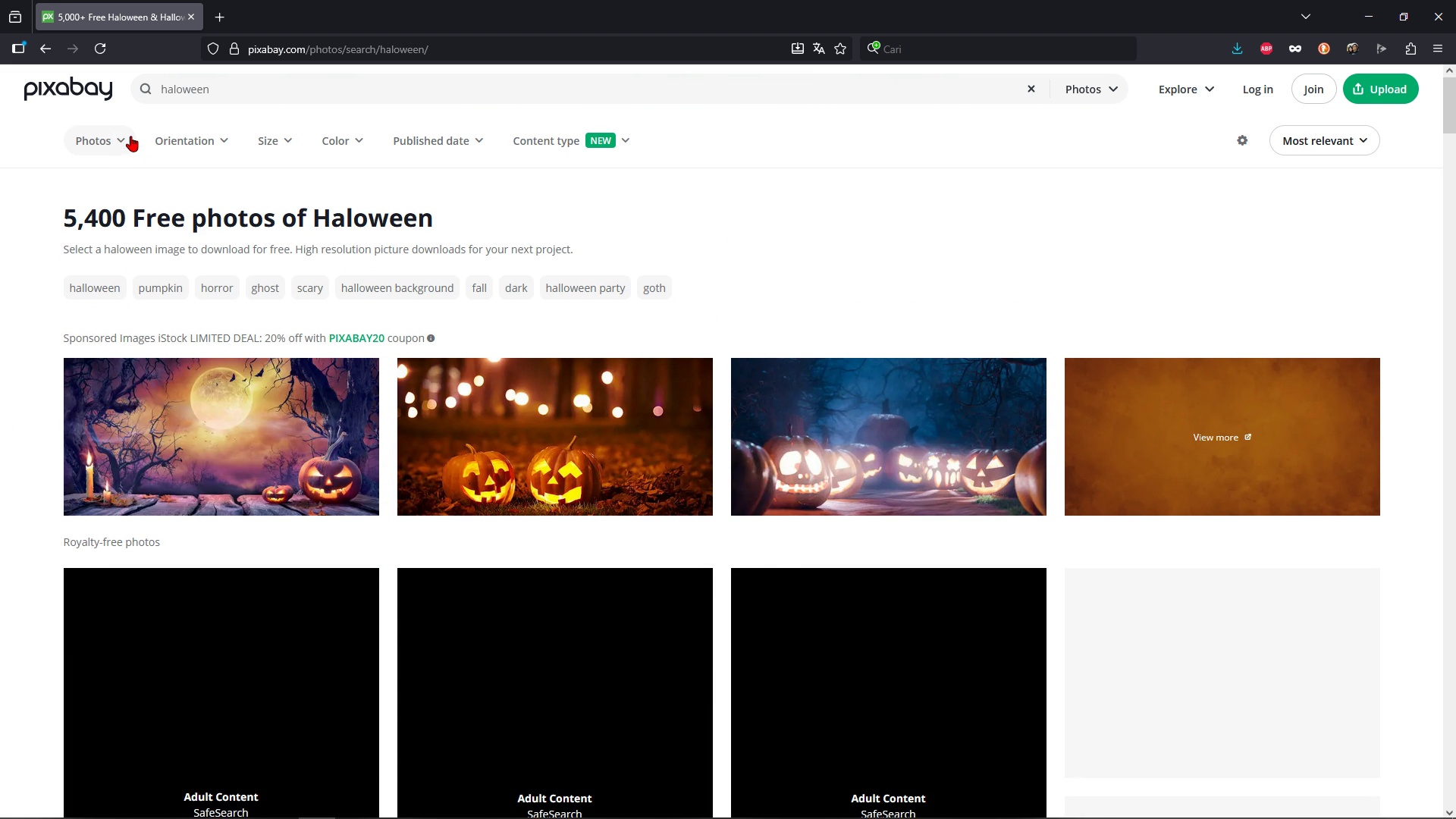 
scroll: coordinate [85, 237], scroll_direction: down, amount: 8.0
 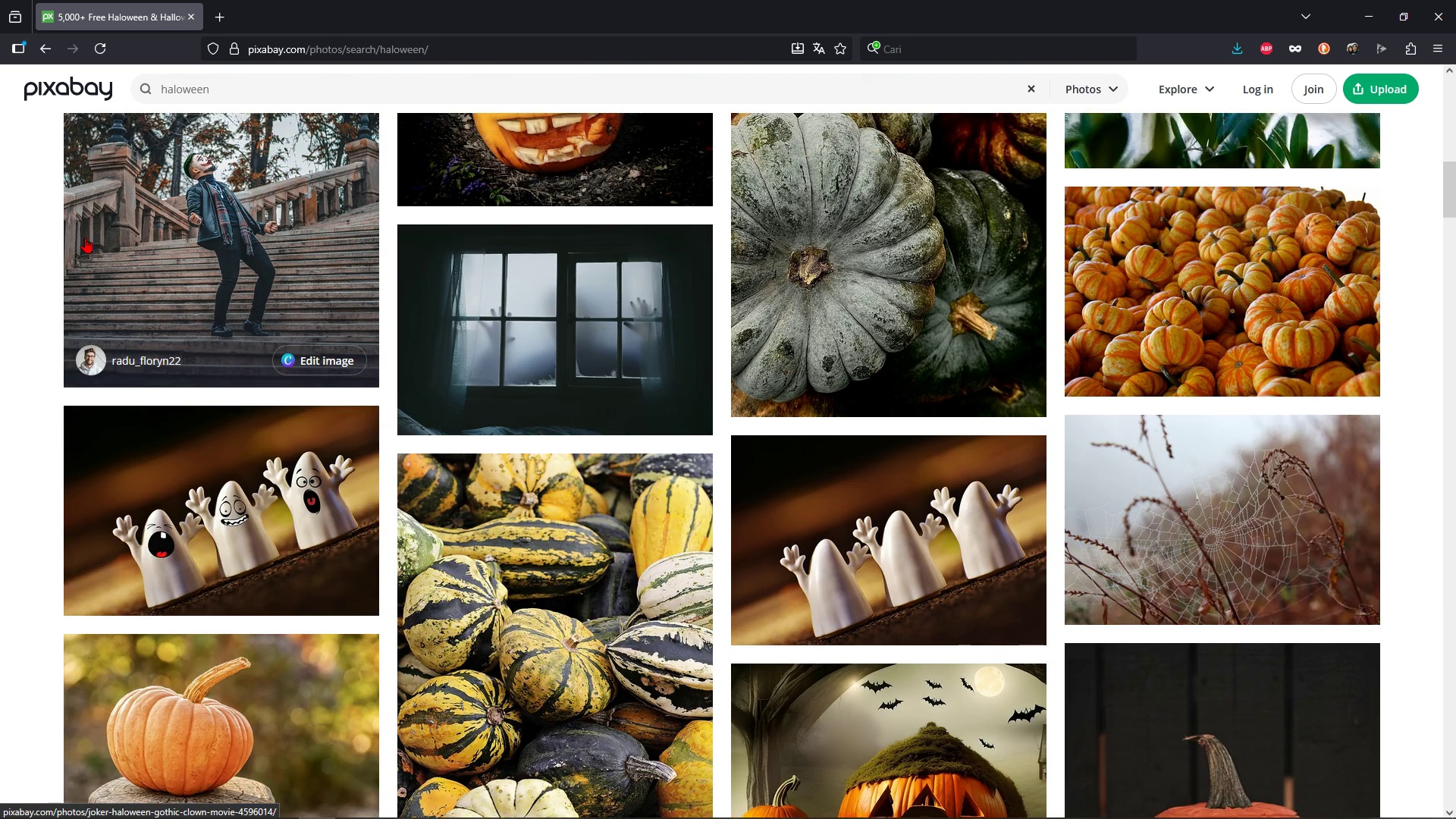 
scroll: coordinate [139, 238], scroll_direction: up, amount: 16.0
 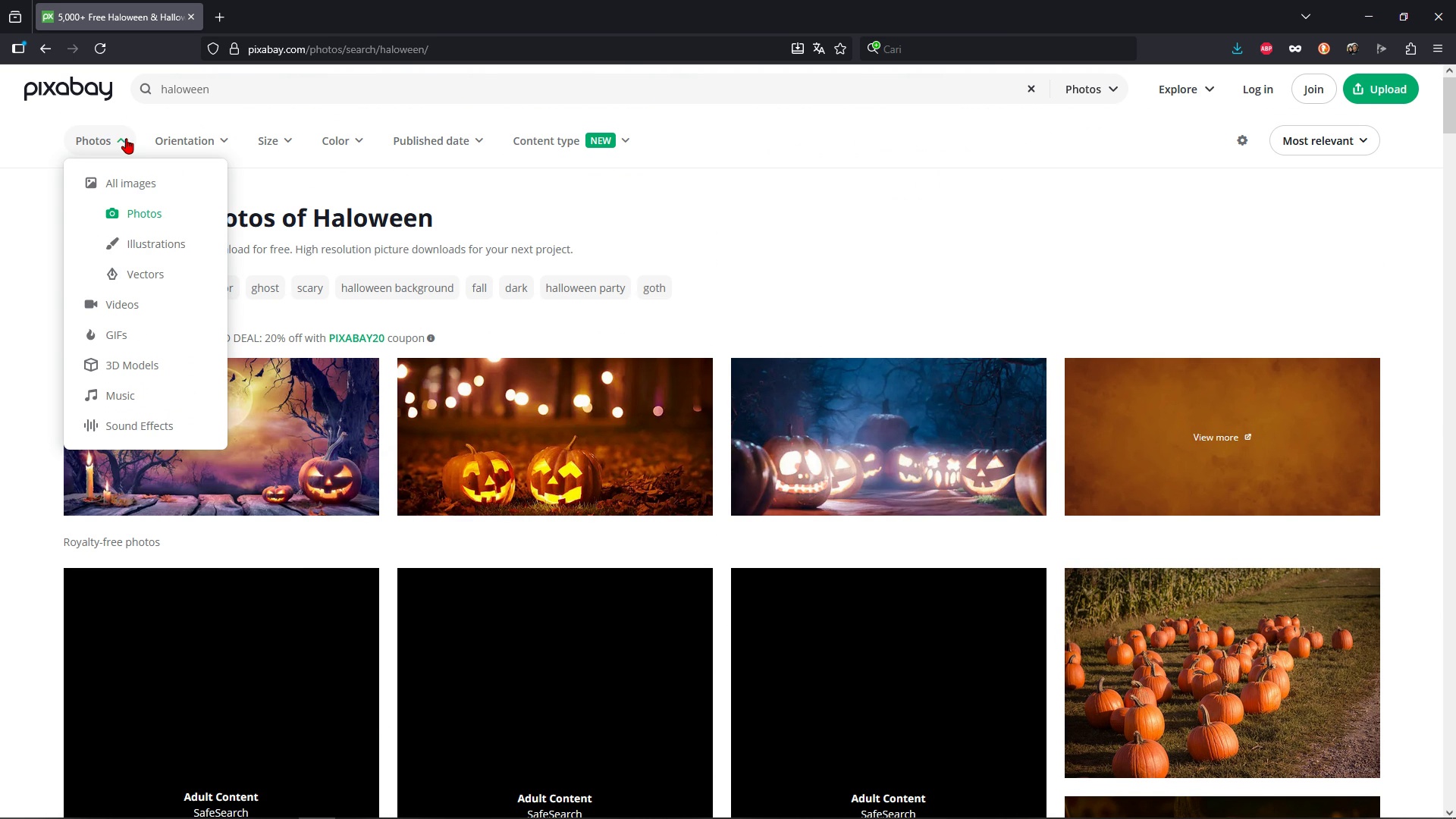 
left_click([126, 138])
 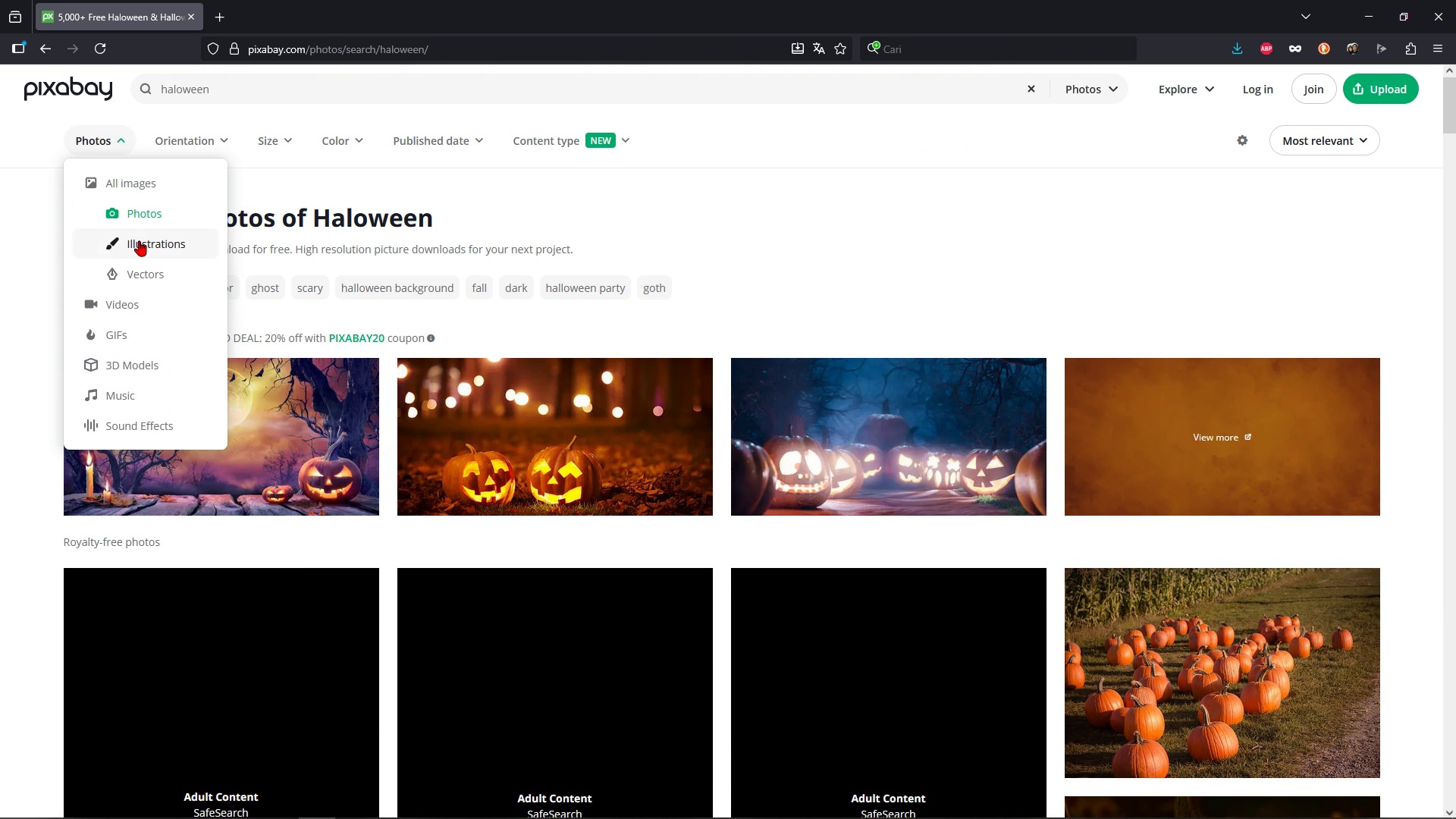 
left_click([139, 240])
 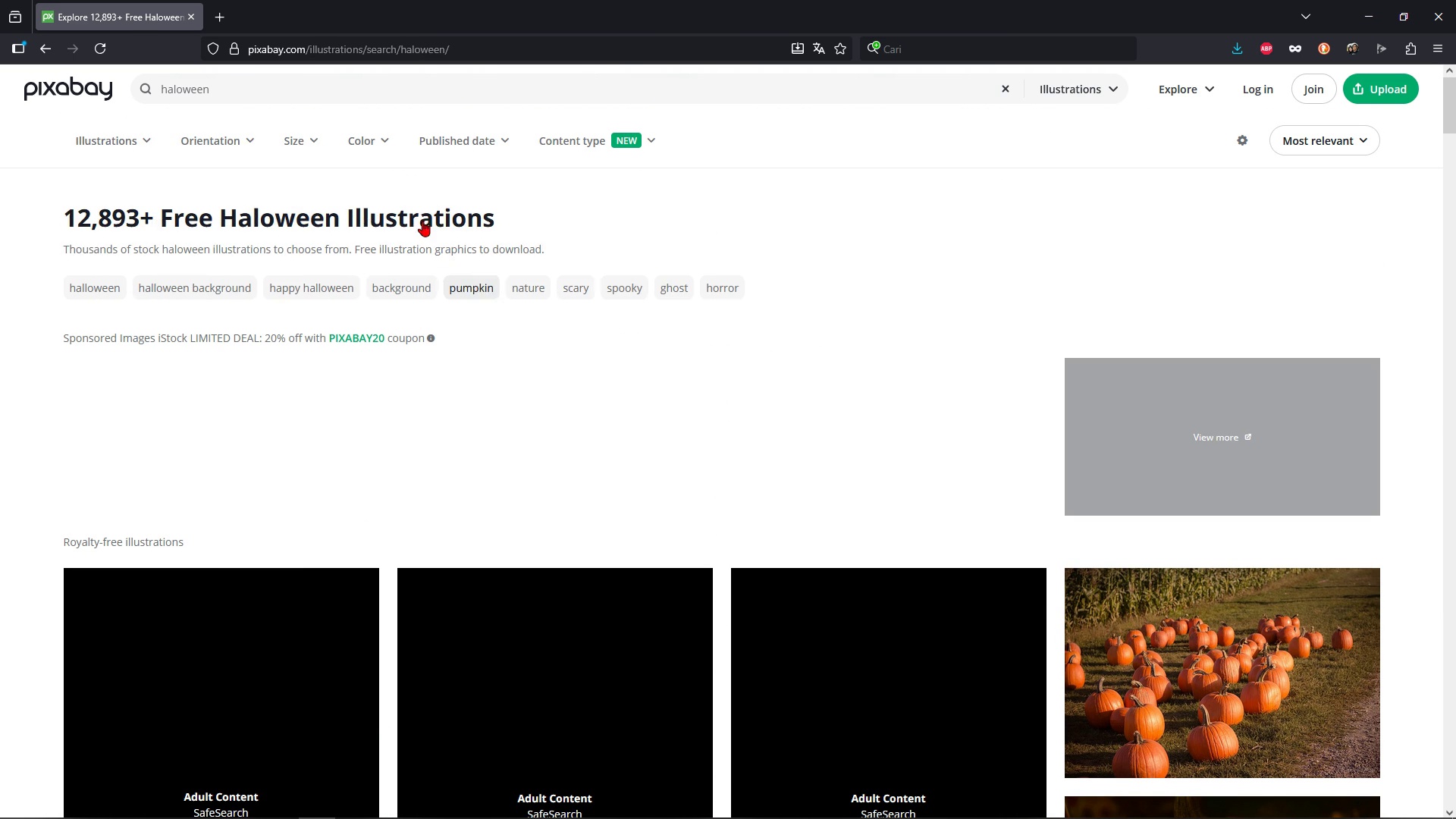 
scroll: coordinate [702, 603], scroll_direction: down, amount: 12.0
 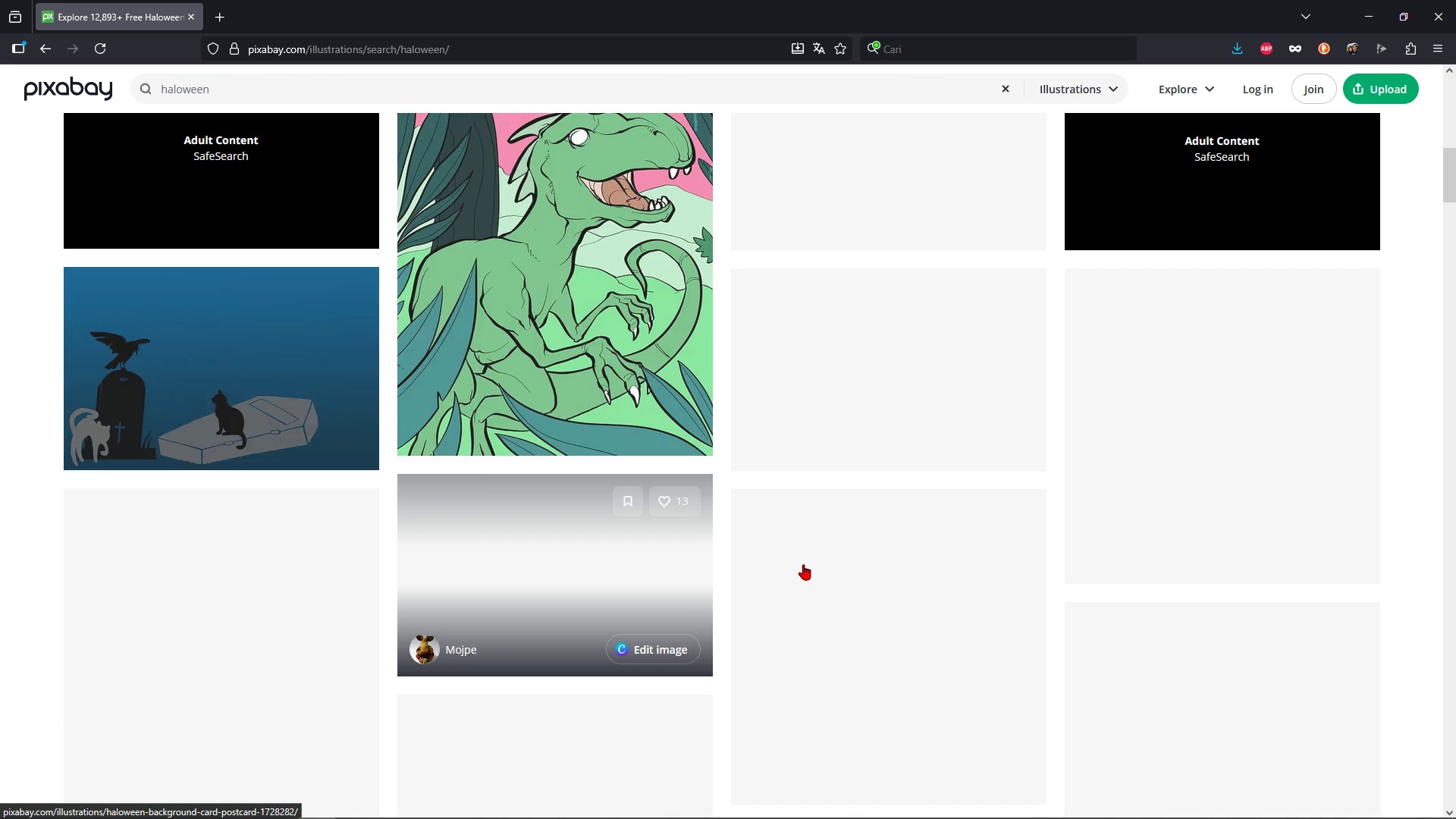 
scroll: coordinate [805, 563], scroll_direction: up, amount: 2.0
 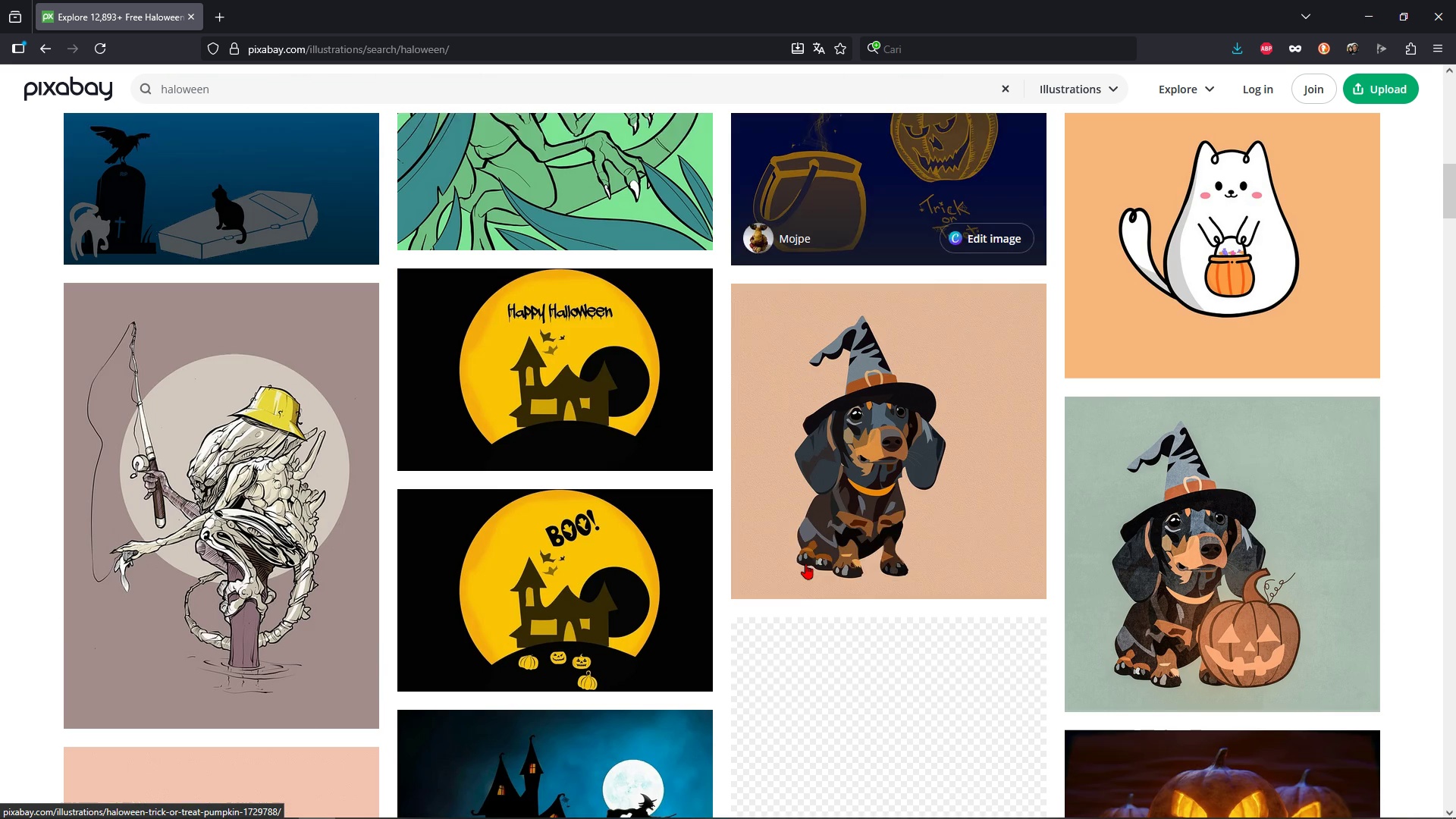 
scroll: coordinate [805, 563], scroll_direction: down, amount: 5.0
 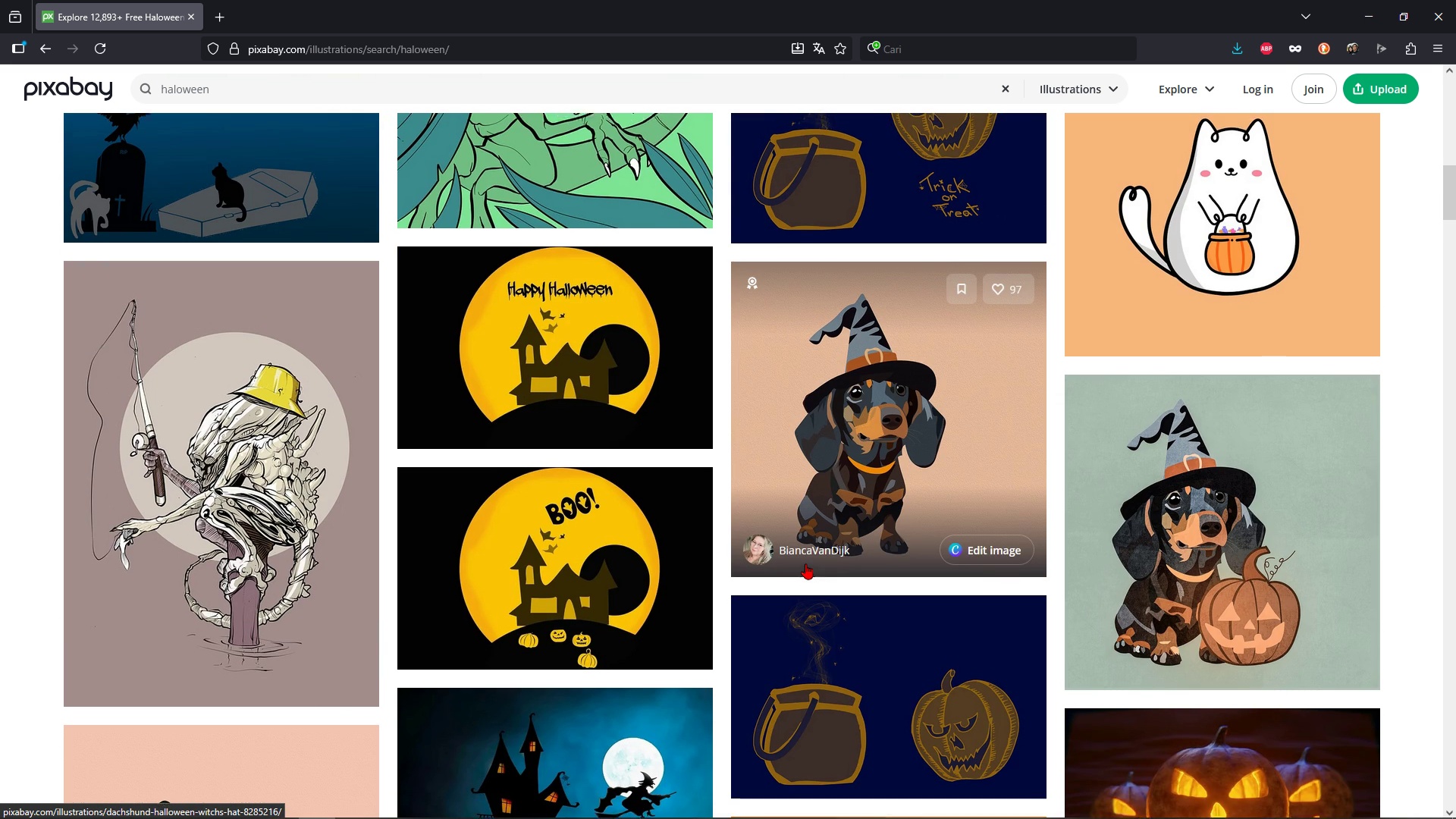 
scroll: coordinate [805, 563], scroll_direction: up, amount: 1.0
 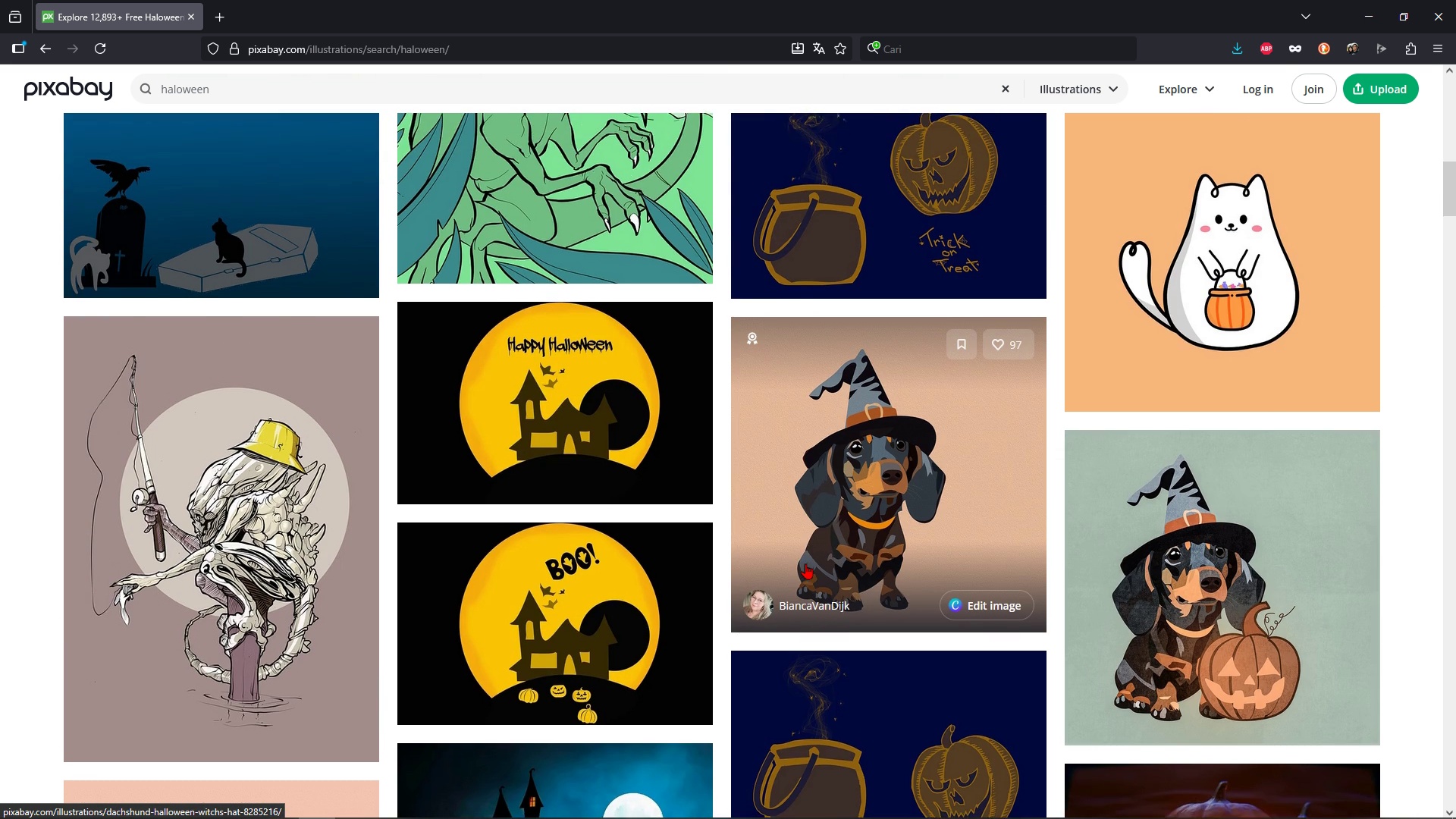 
scroll: coordinate [805, 563], scroll_direction: down, amount: 8.0
 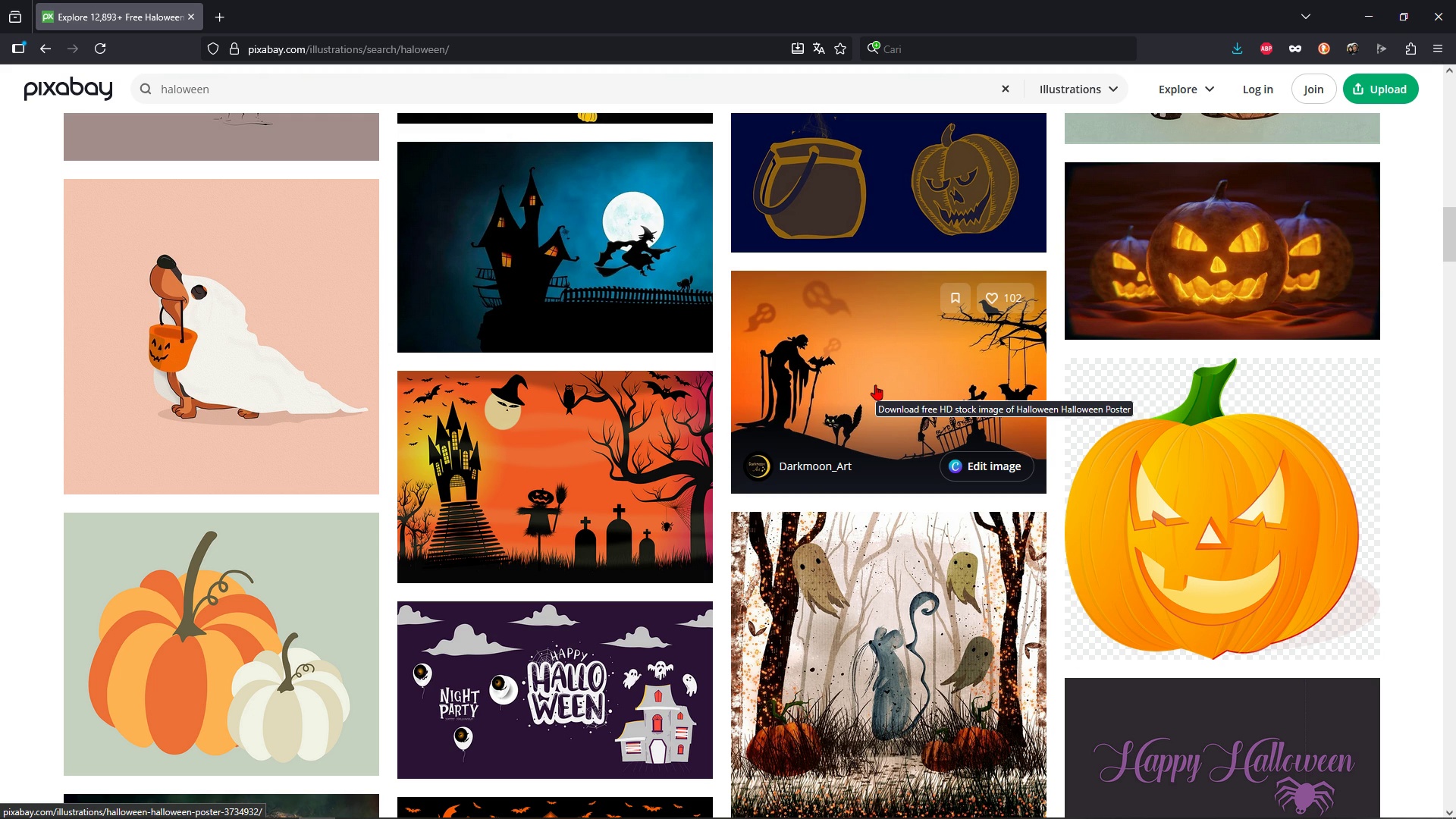 
wait(7.19)
 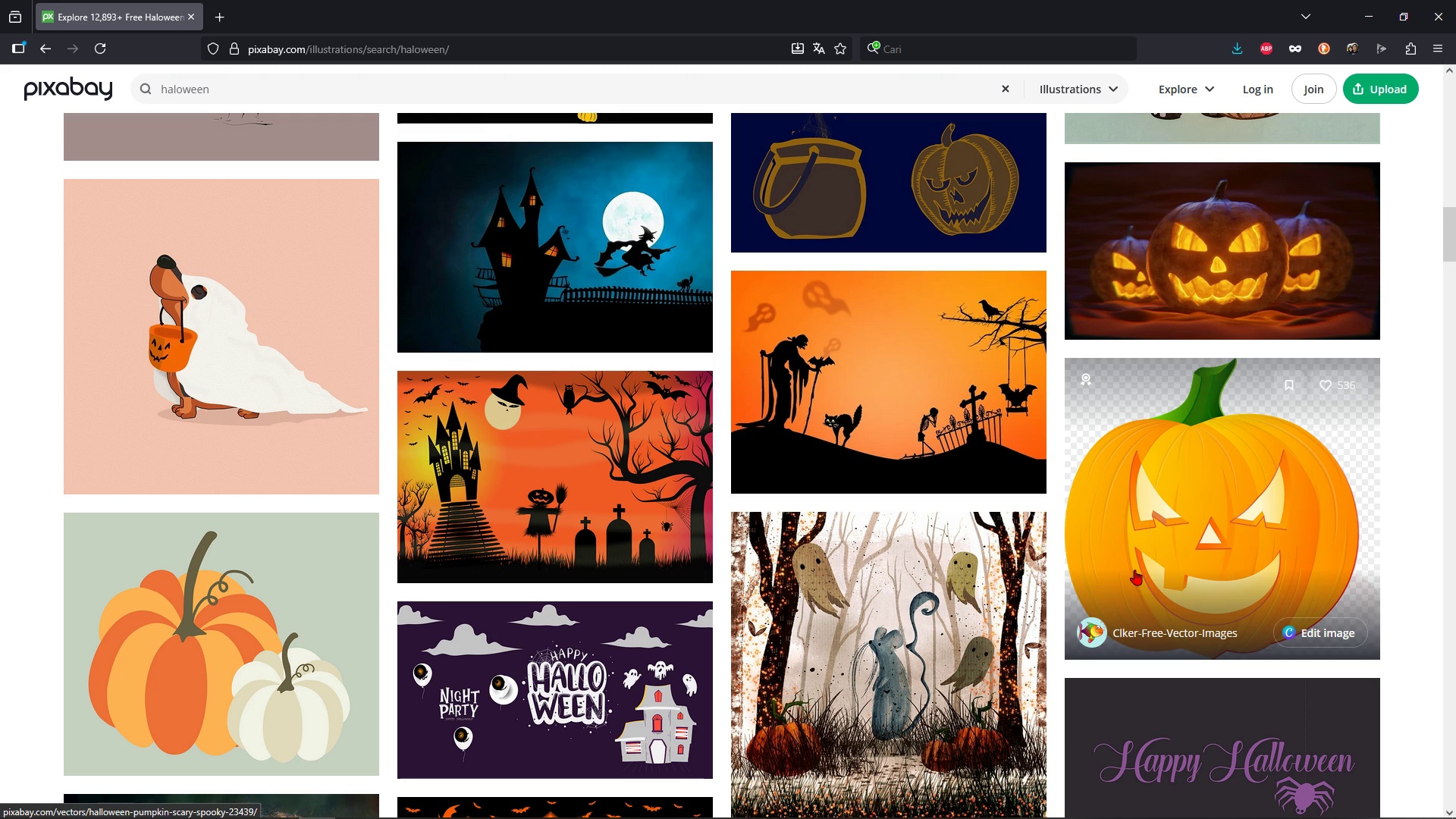 
left_click([875, 384])
 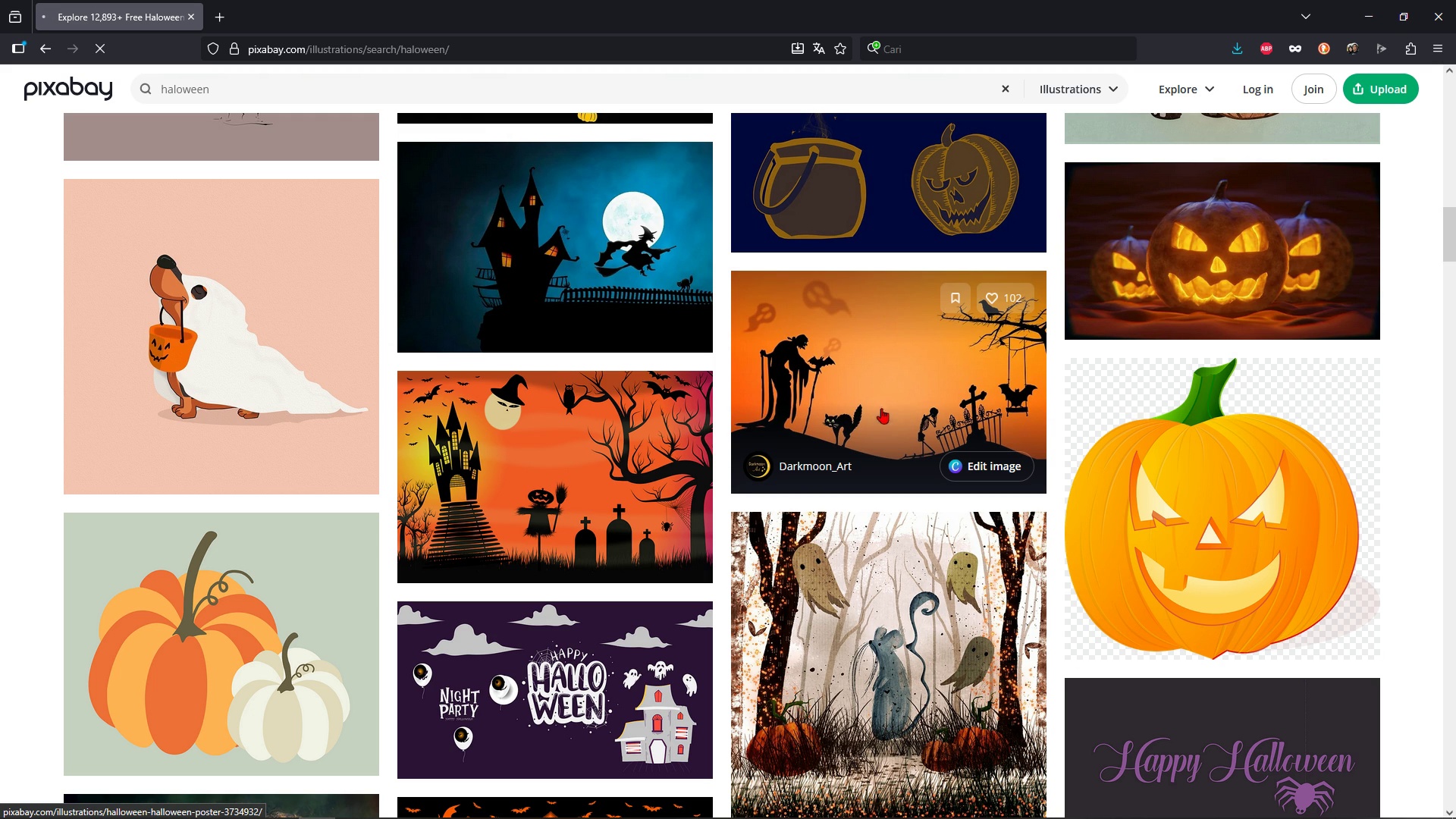 
scroll: coordinate [890, 420], scroll_direction: down, amount: 8.0
 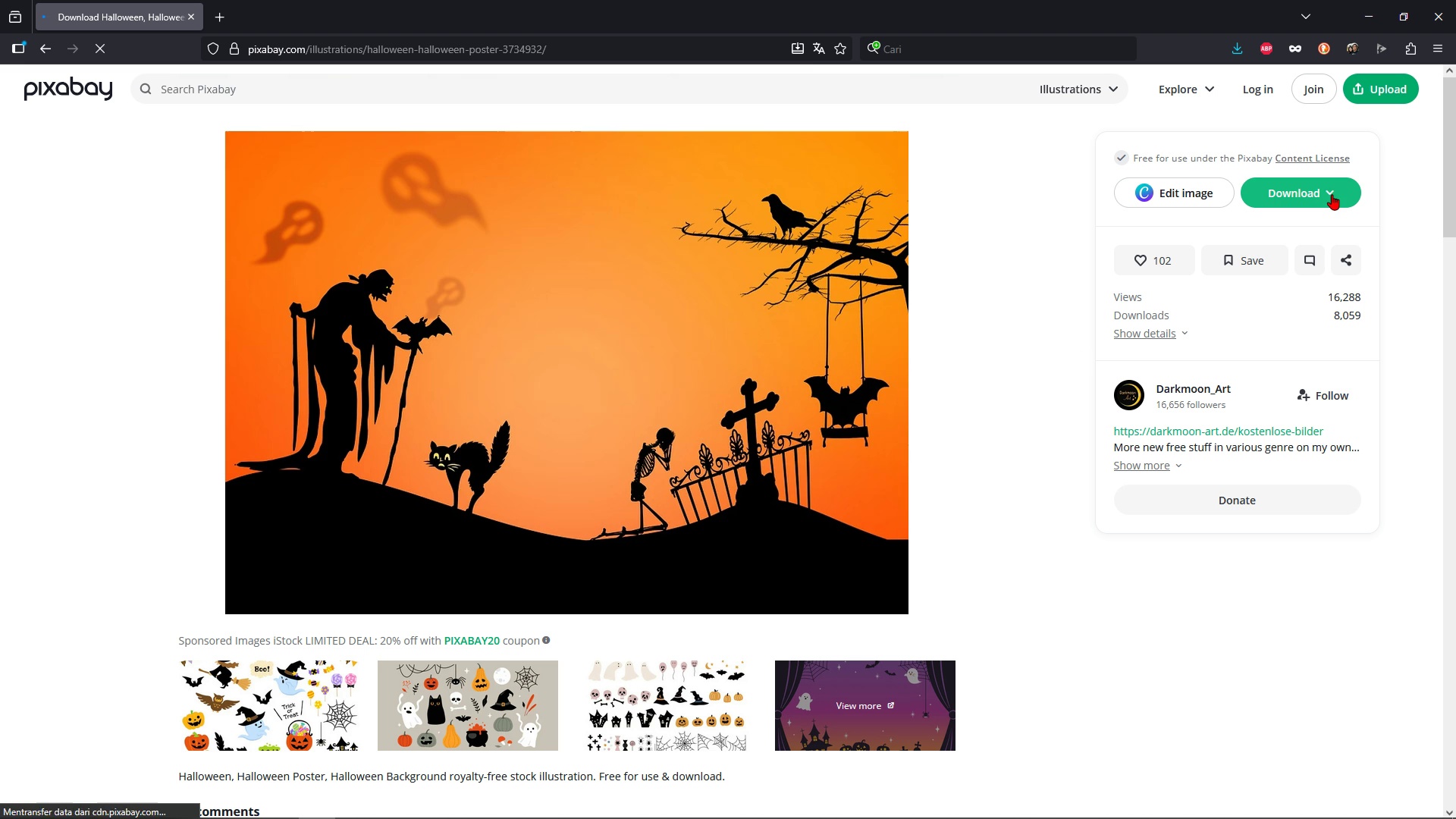 
left_click([1332, 194])
 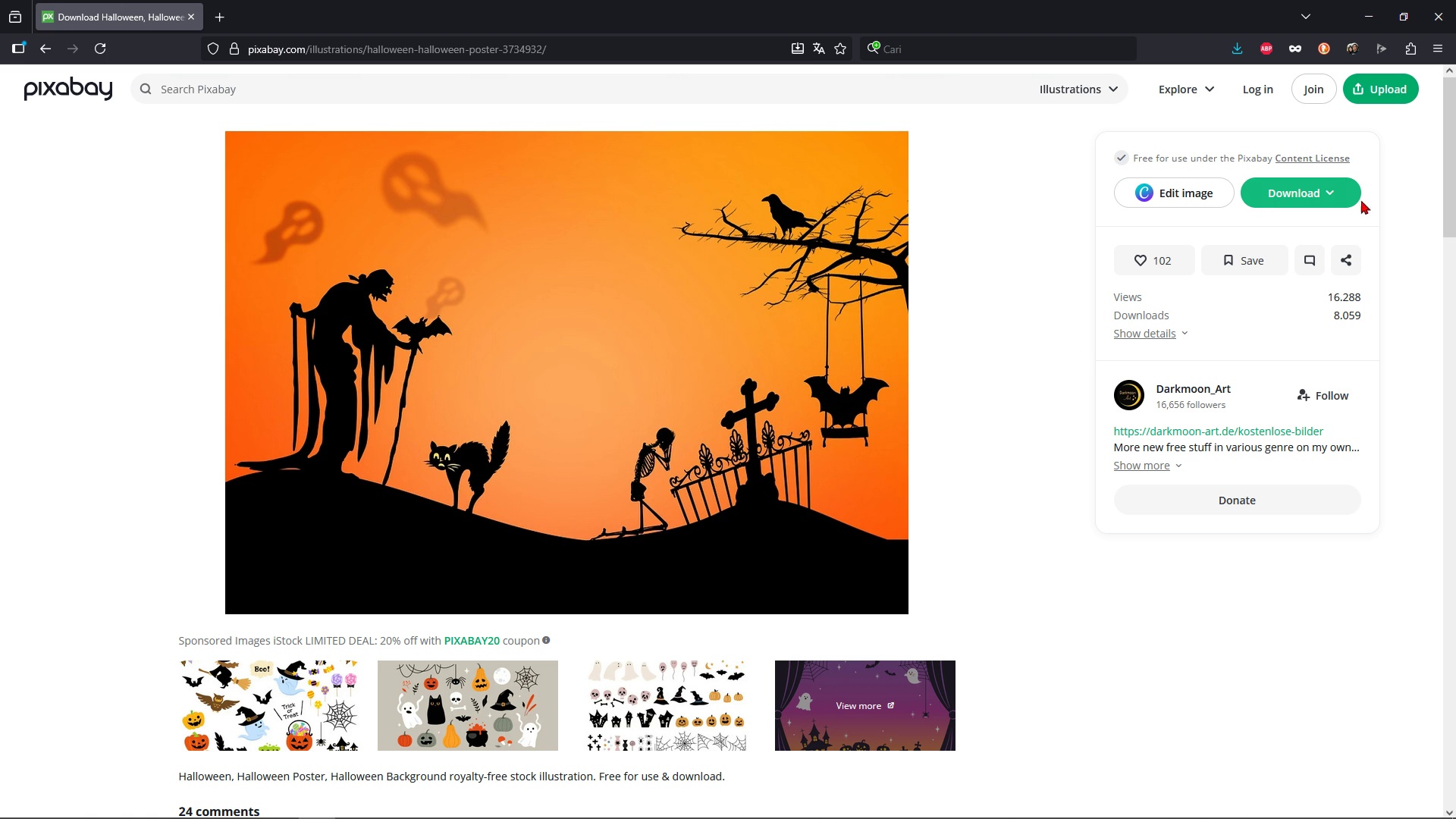 
left_click([1332, 190])
 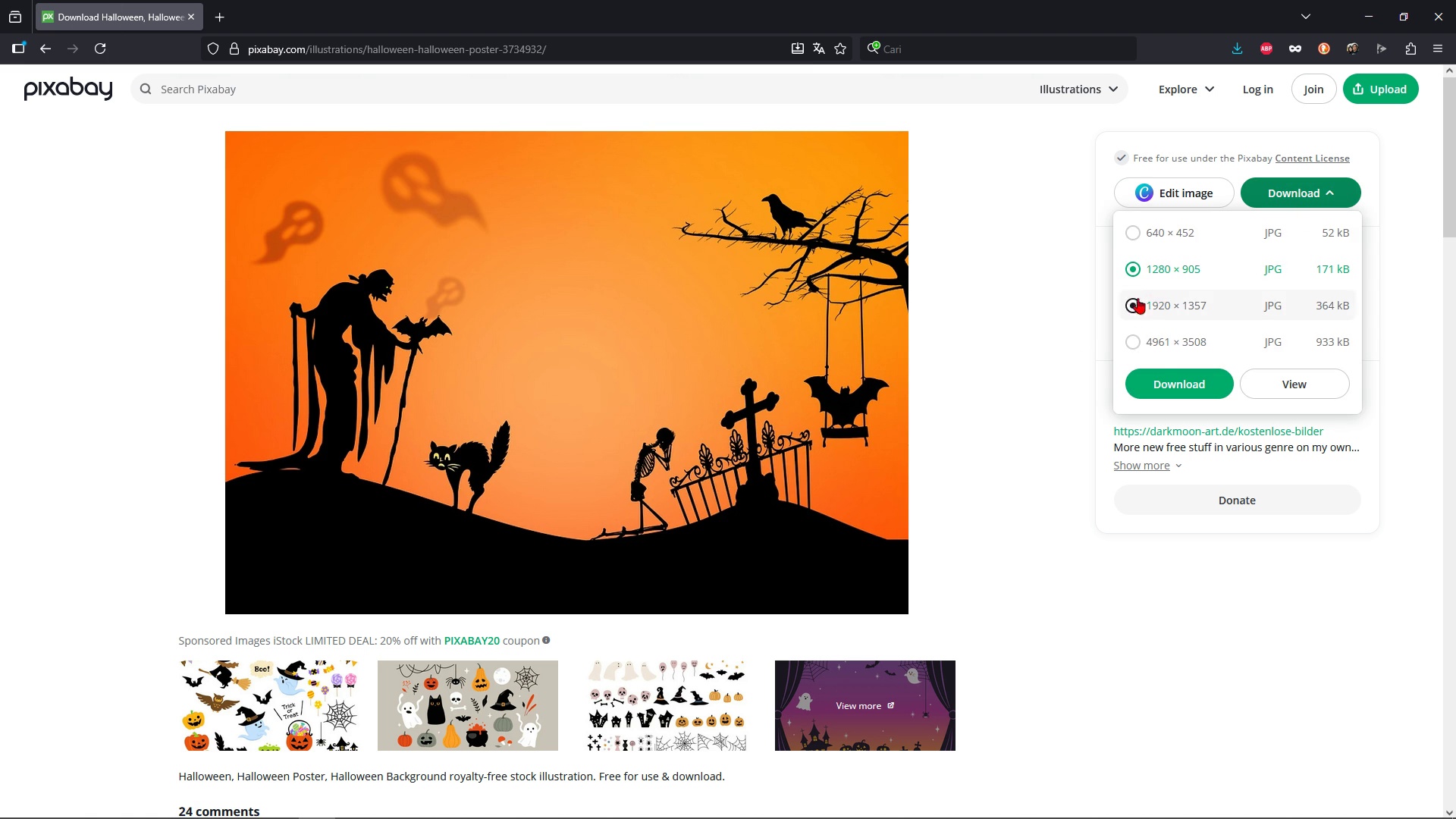 
left_click([1138, 298])
 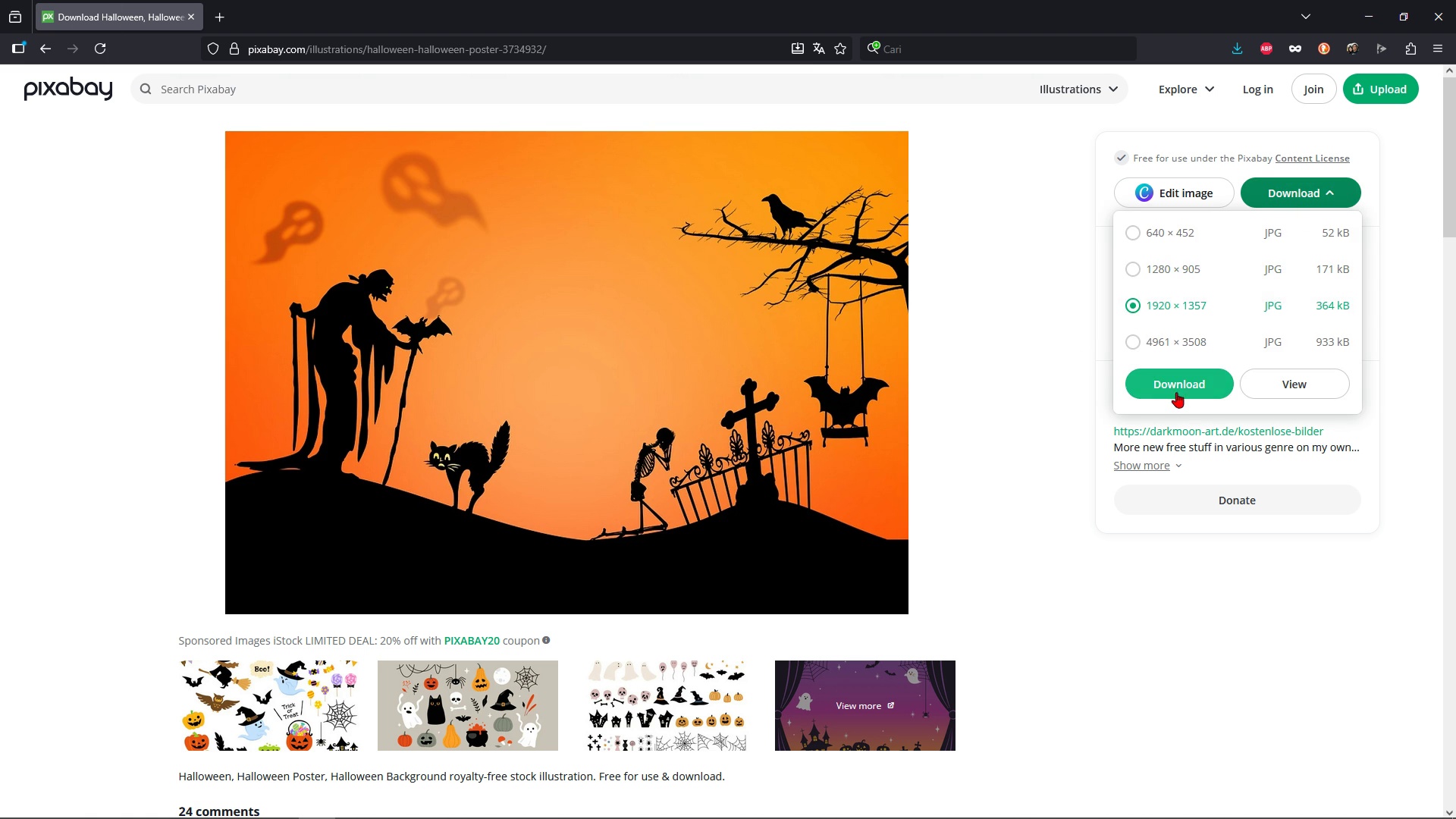 
double_click([1176, 392])
 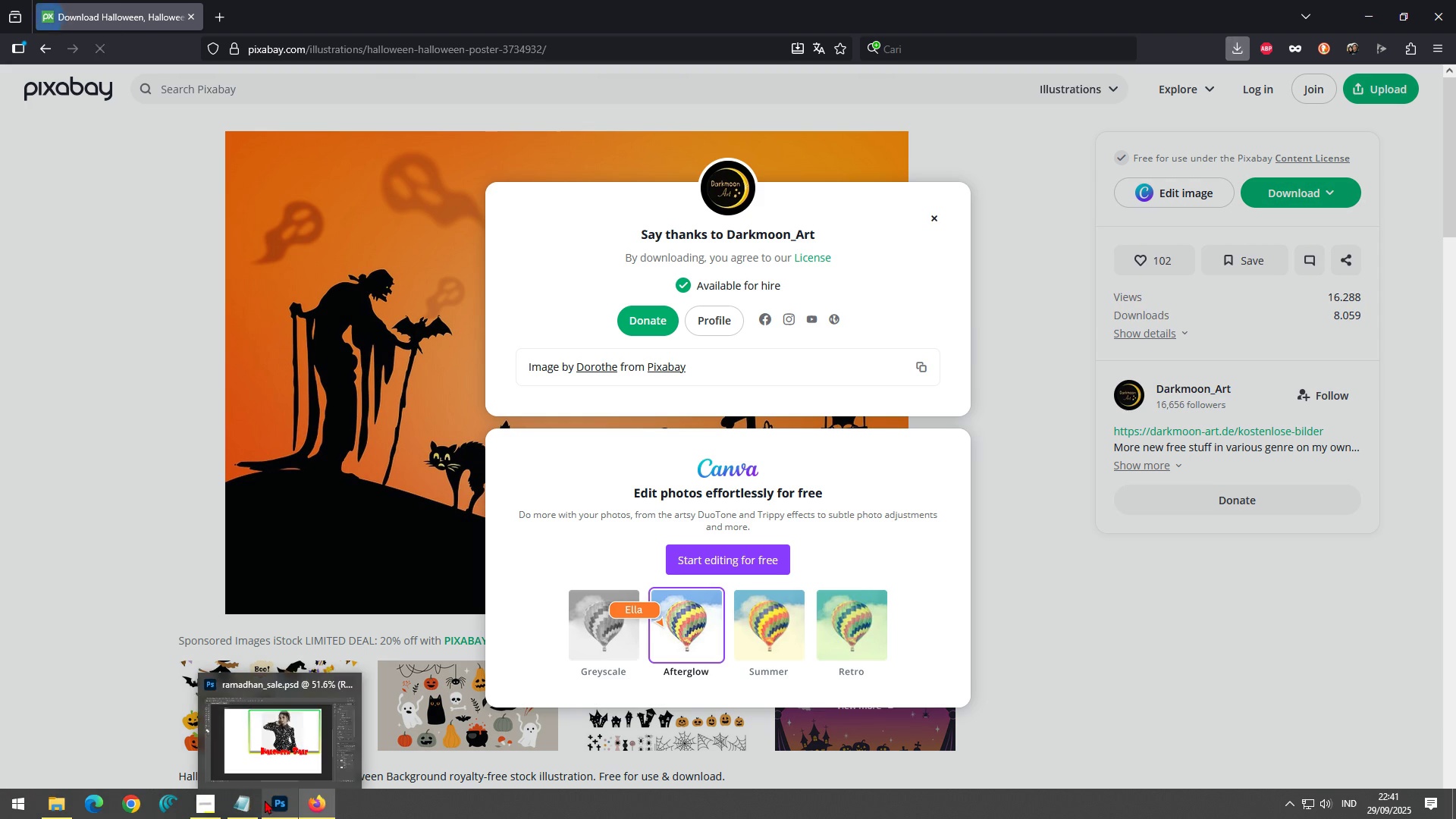 
left_click([265, 809])
 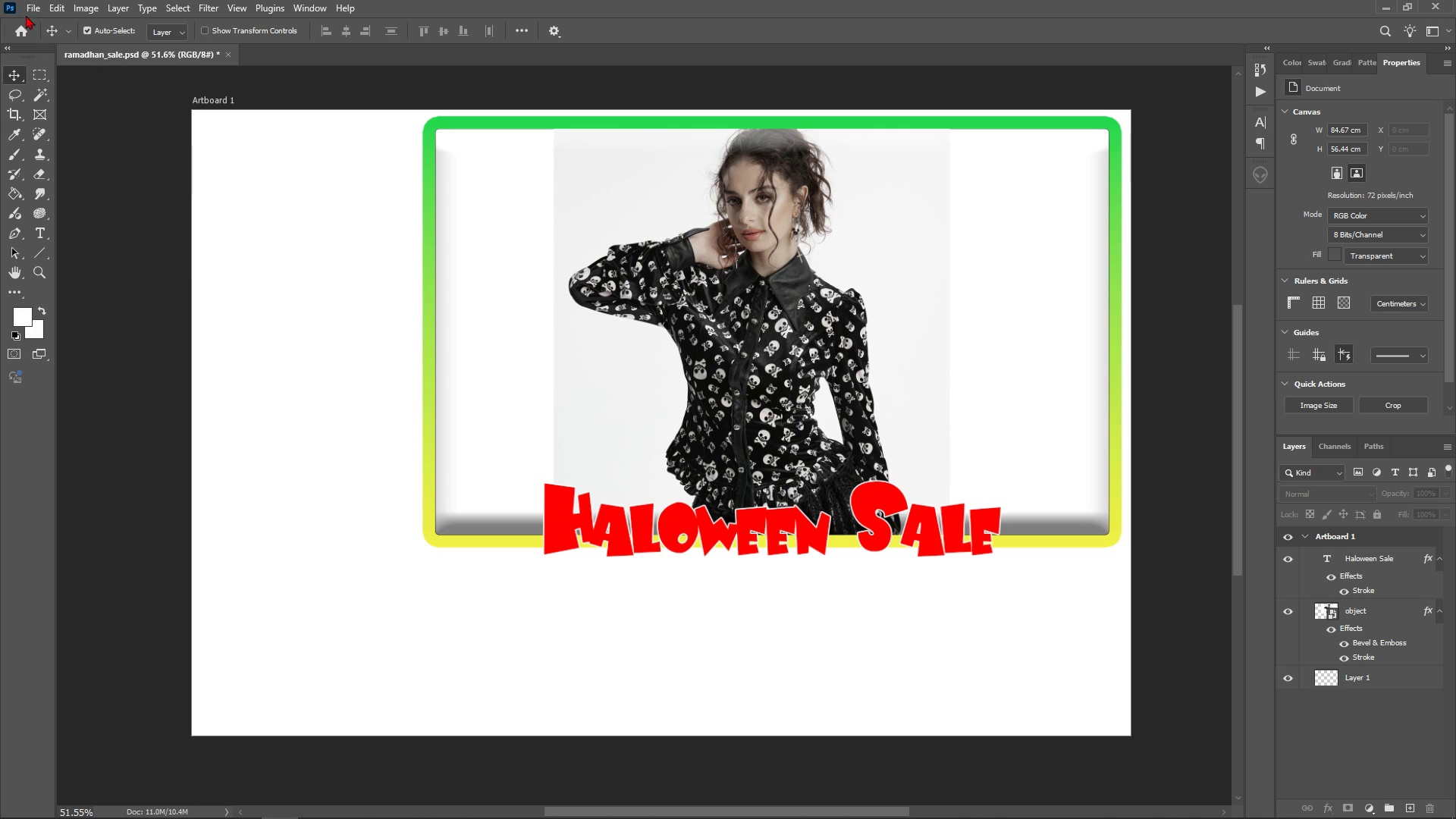 
left_click([35, 12])
 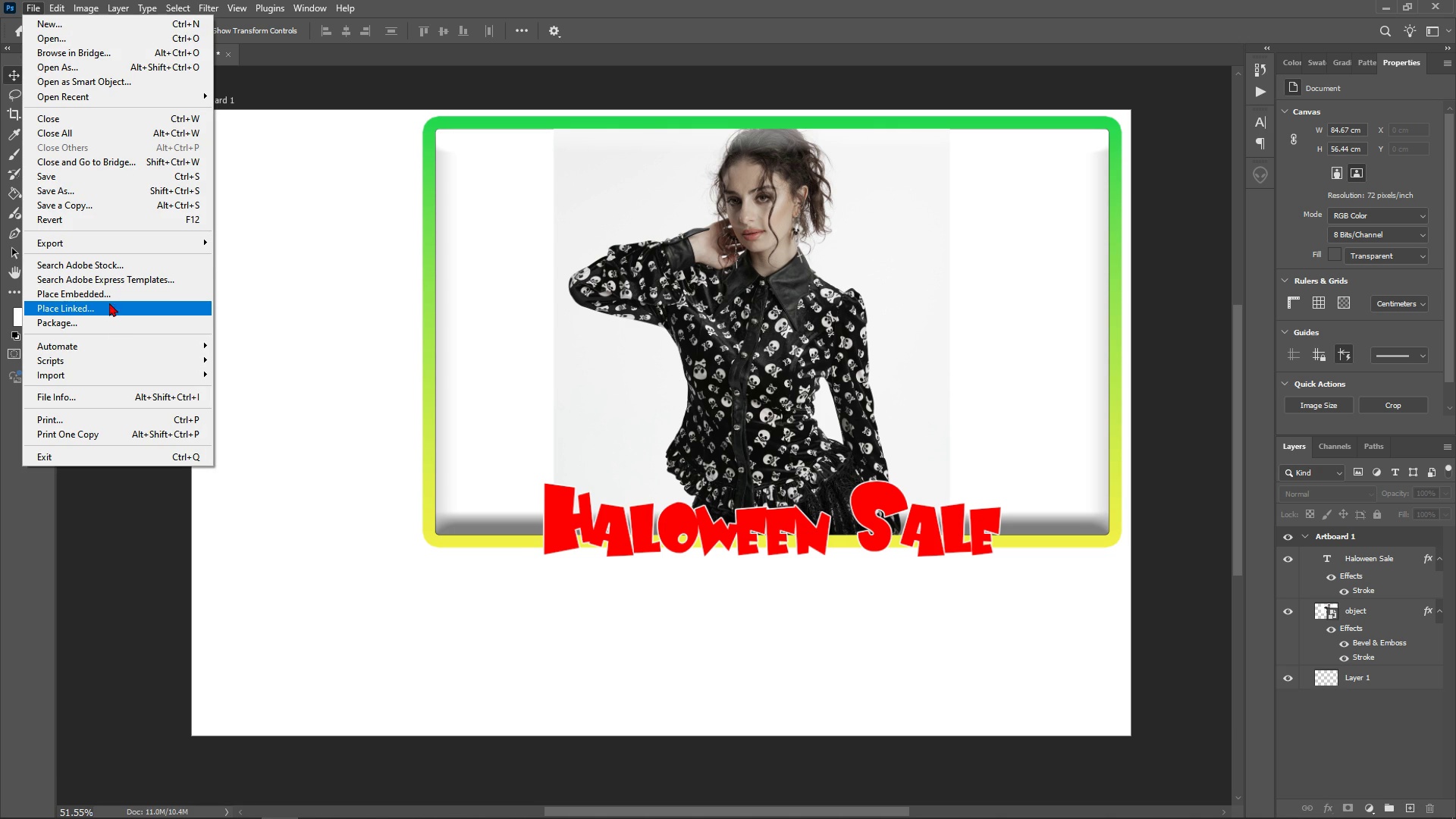 
left_click([109, 292])